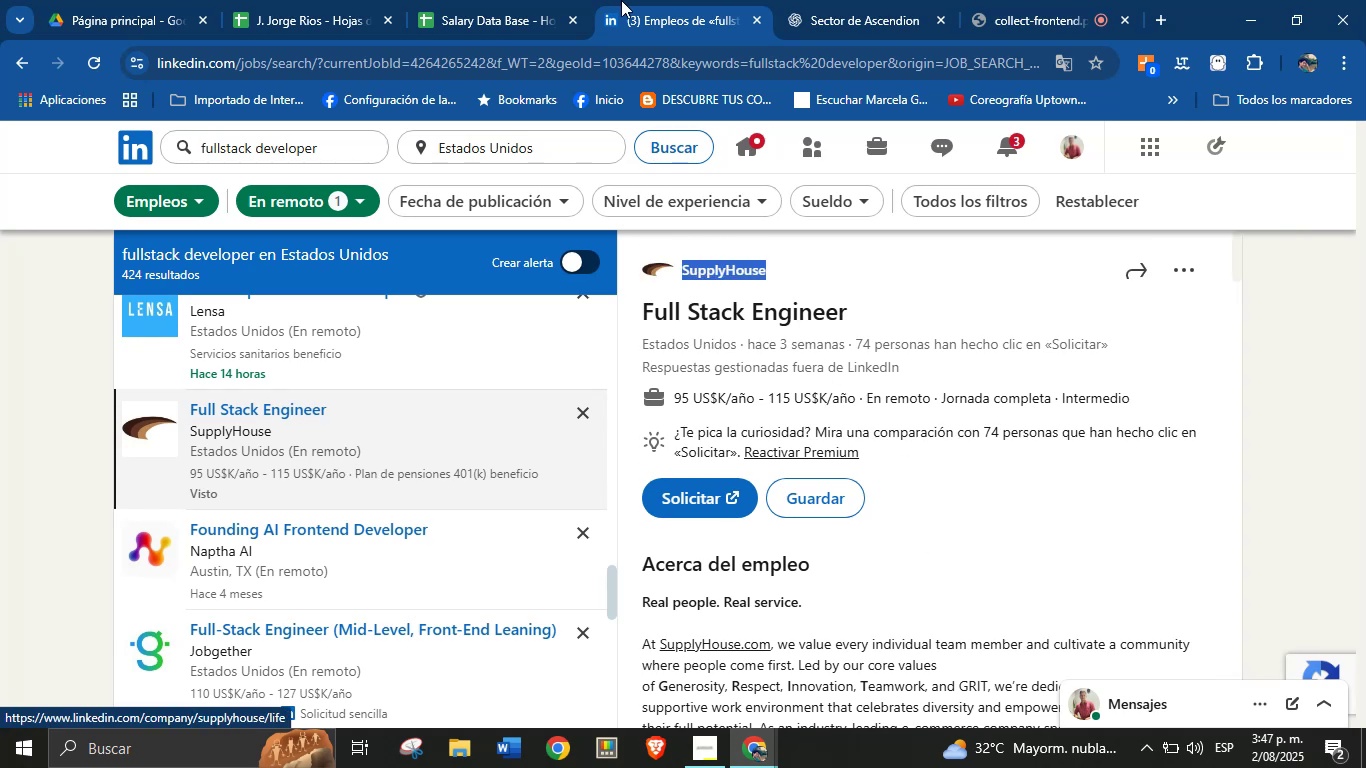 
left_click([498, 0])
 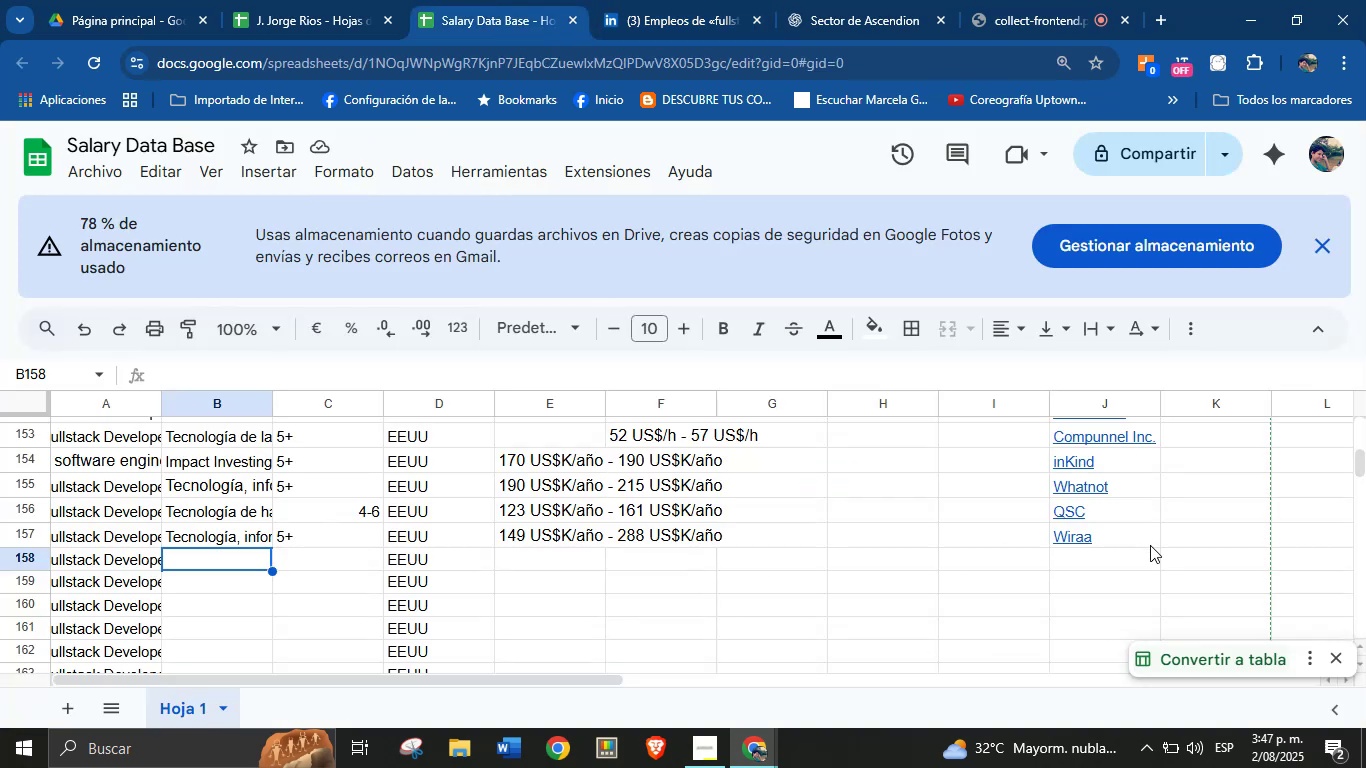 
left_click([1127, 557])
 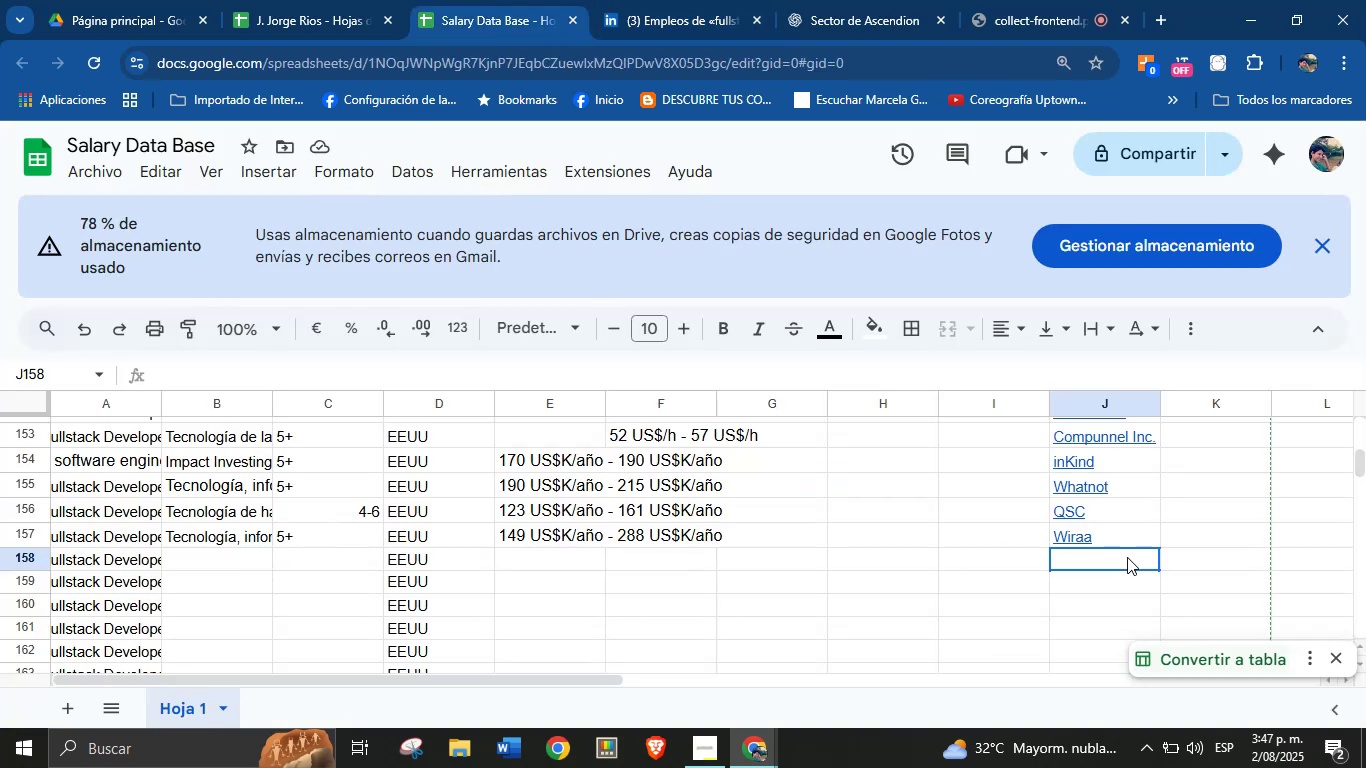 
key(Break)
 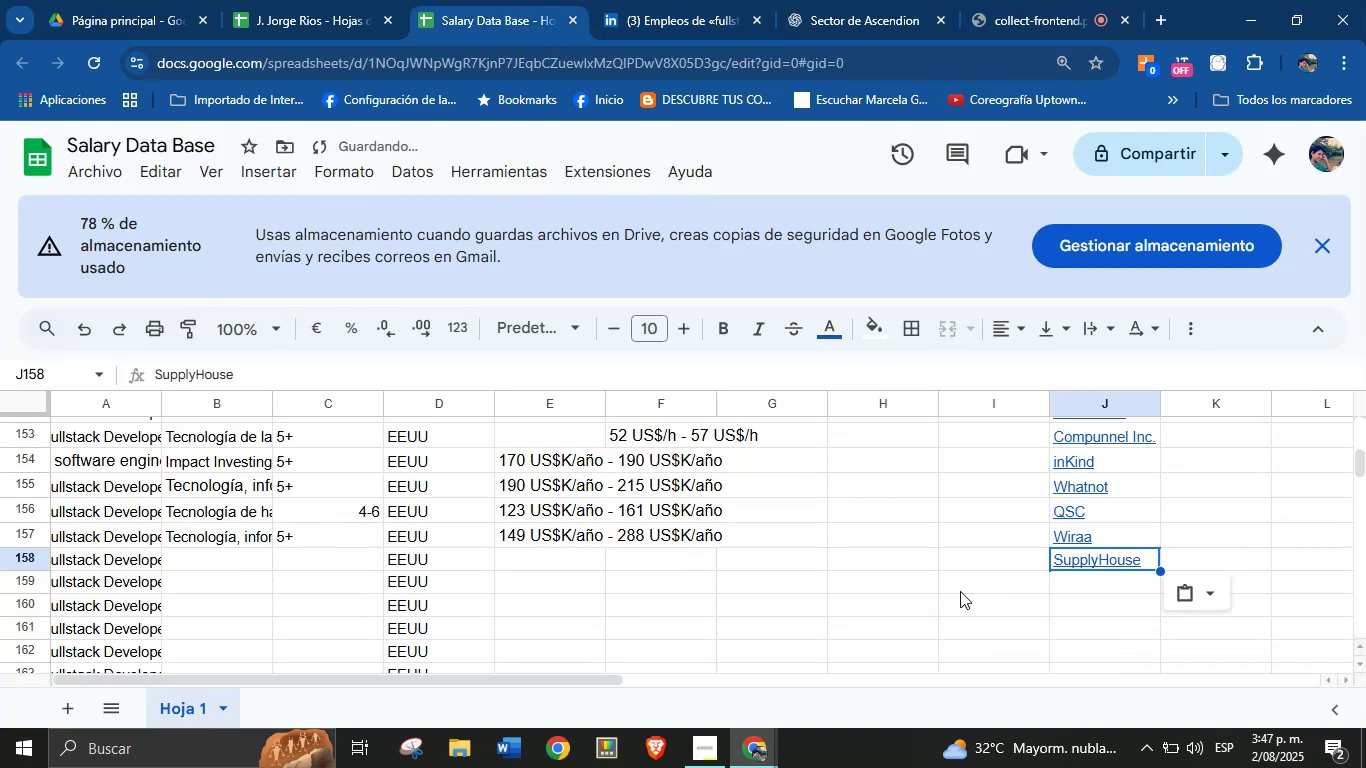 
key(Control+ControlLeft)
 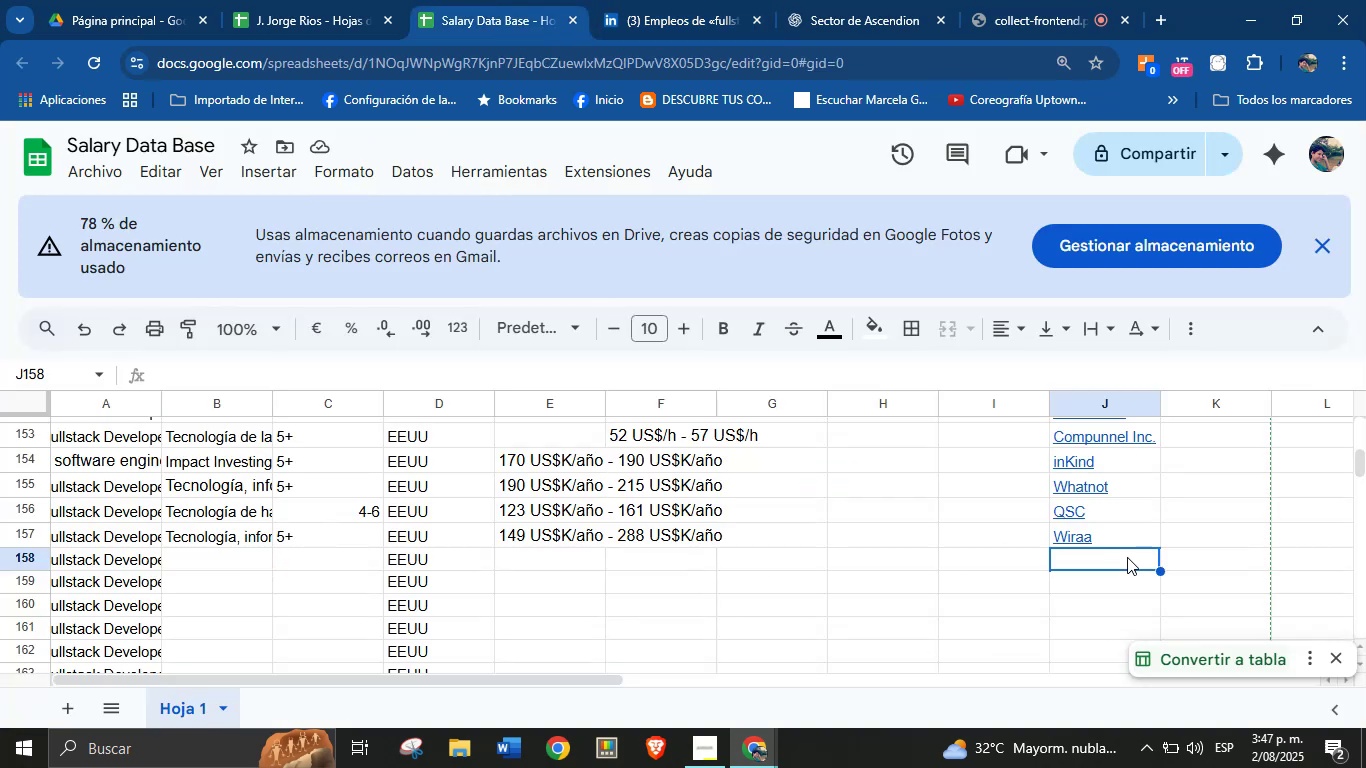 
key(Control+V)
 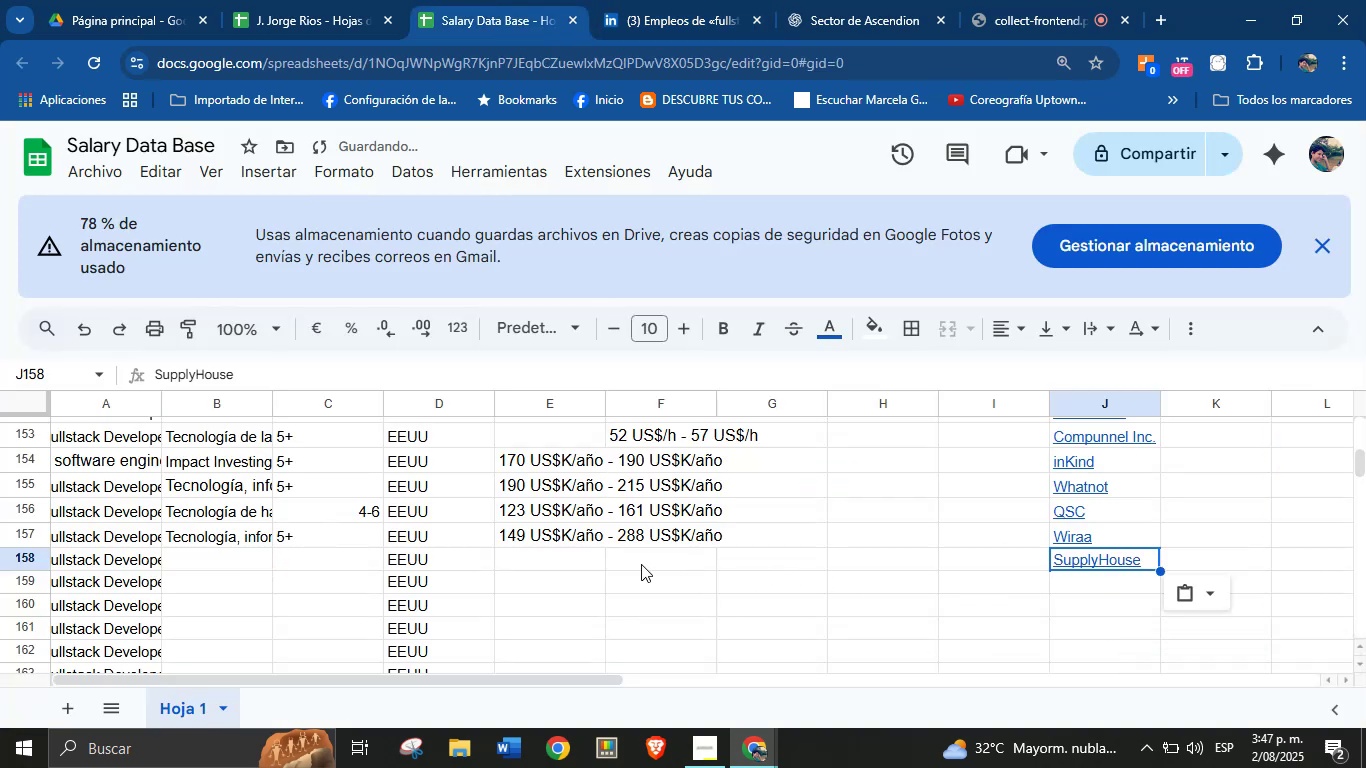 
left_click([586, 561])
 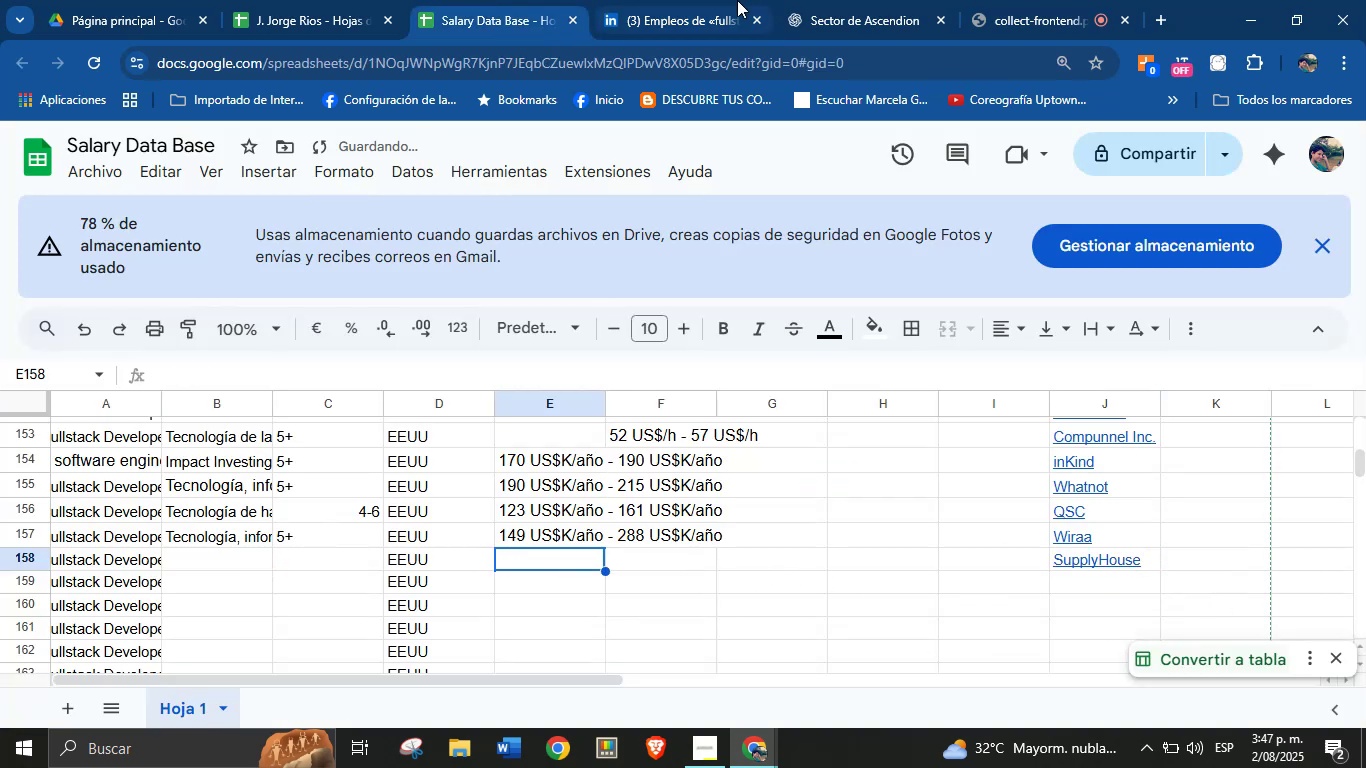 
left_click([711, 0])
 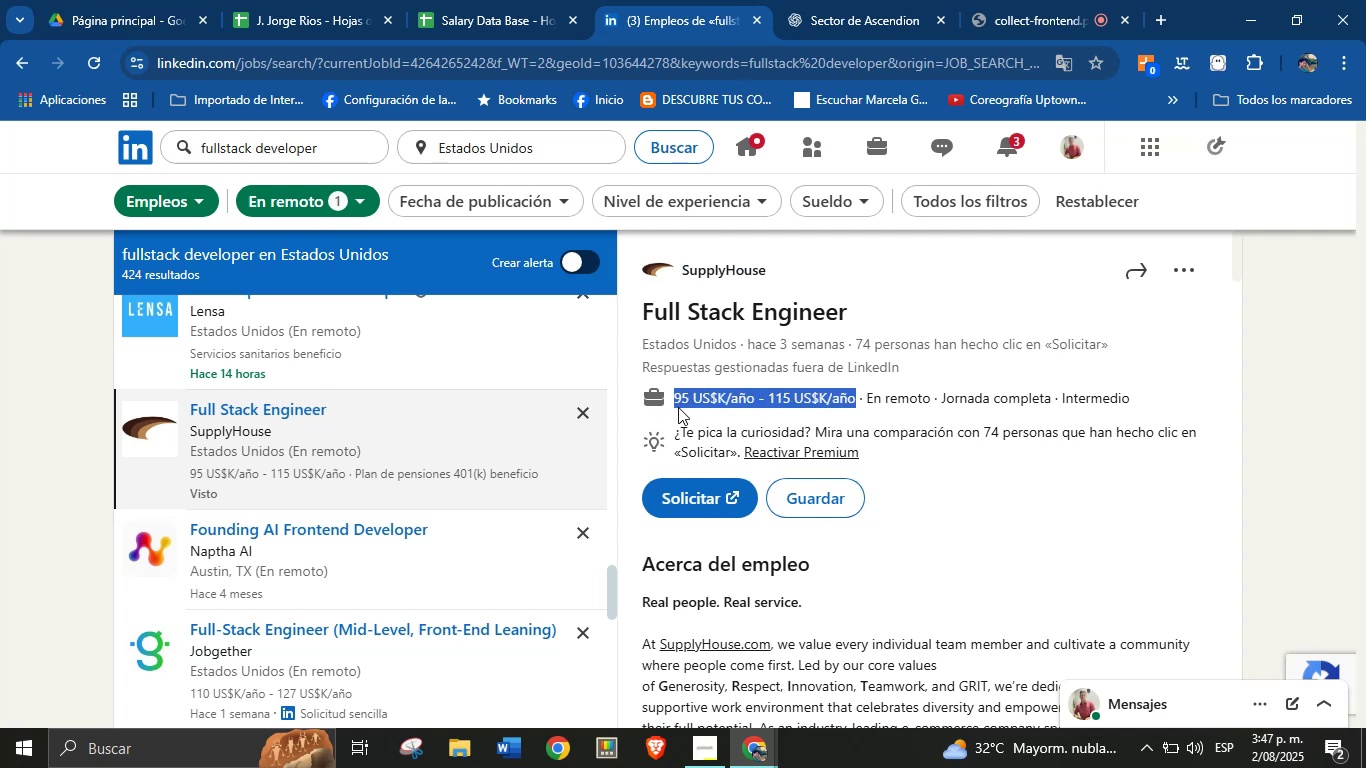 
key(Alt+AltLeft)
 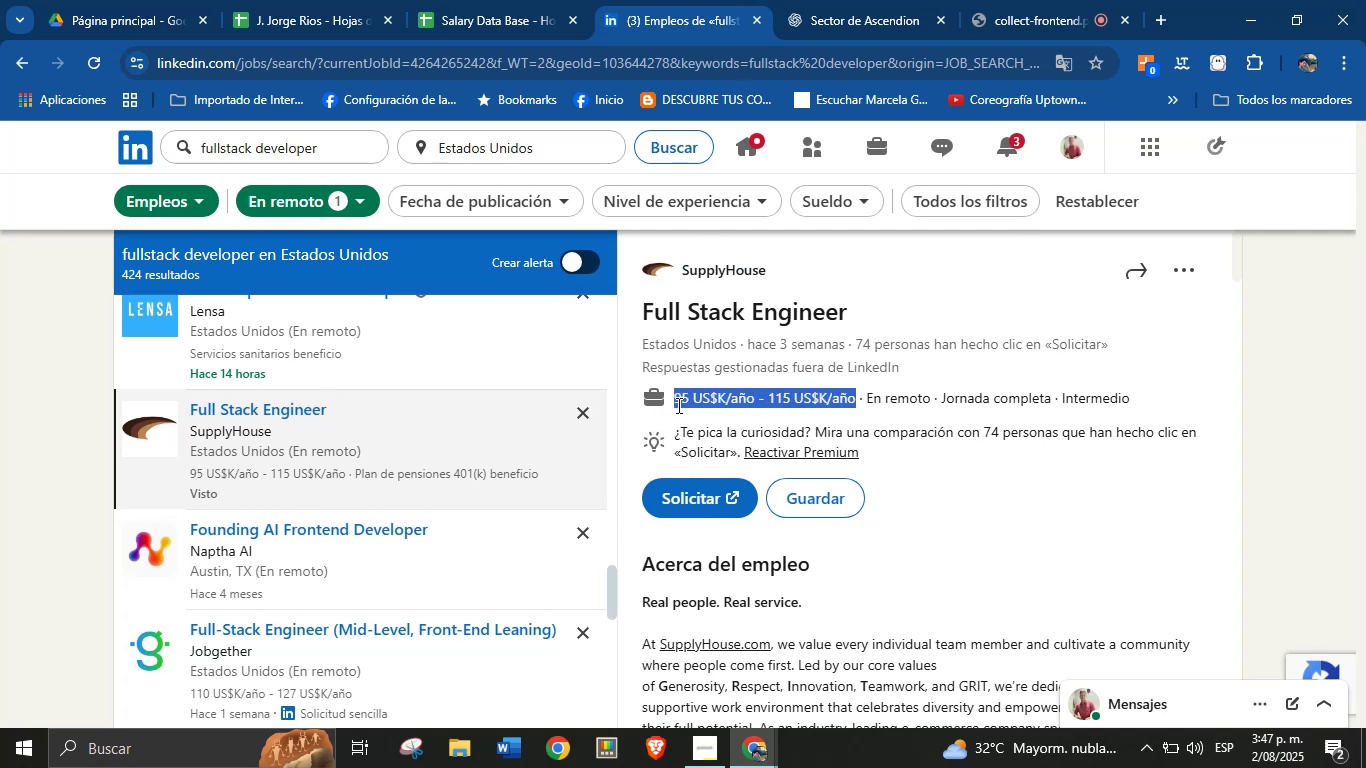 
key(Alt+Control+ControlLeft)
 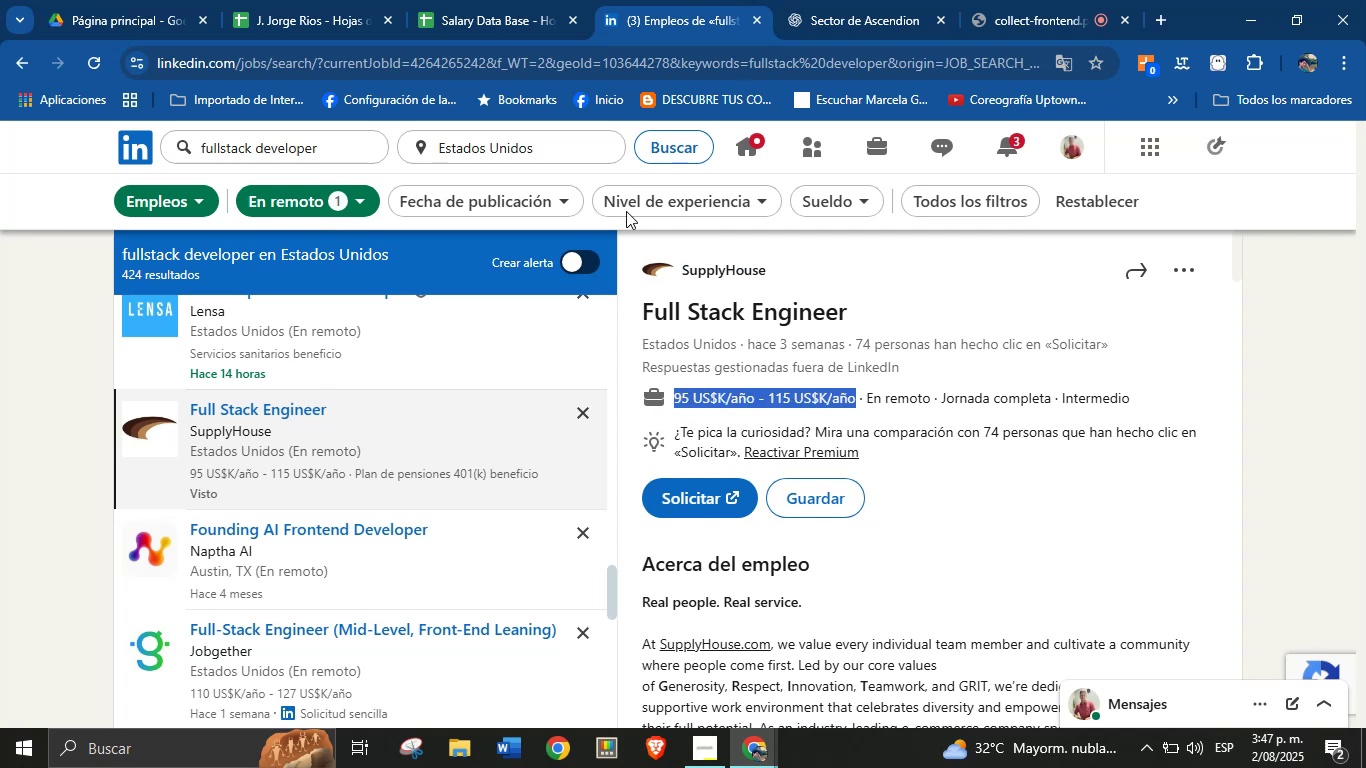 
key(Alt+Control+C)
 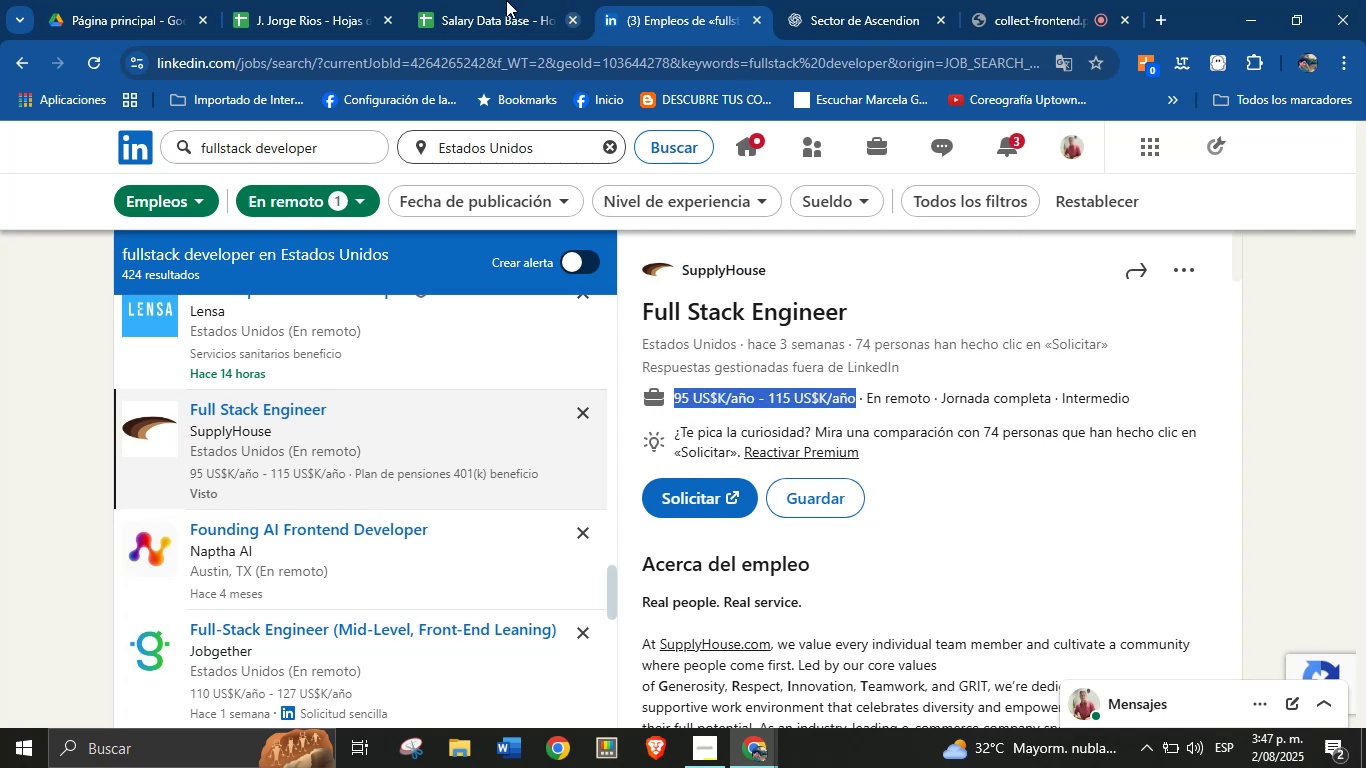 
left_click([476, 0])
 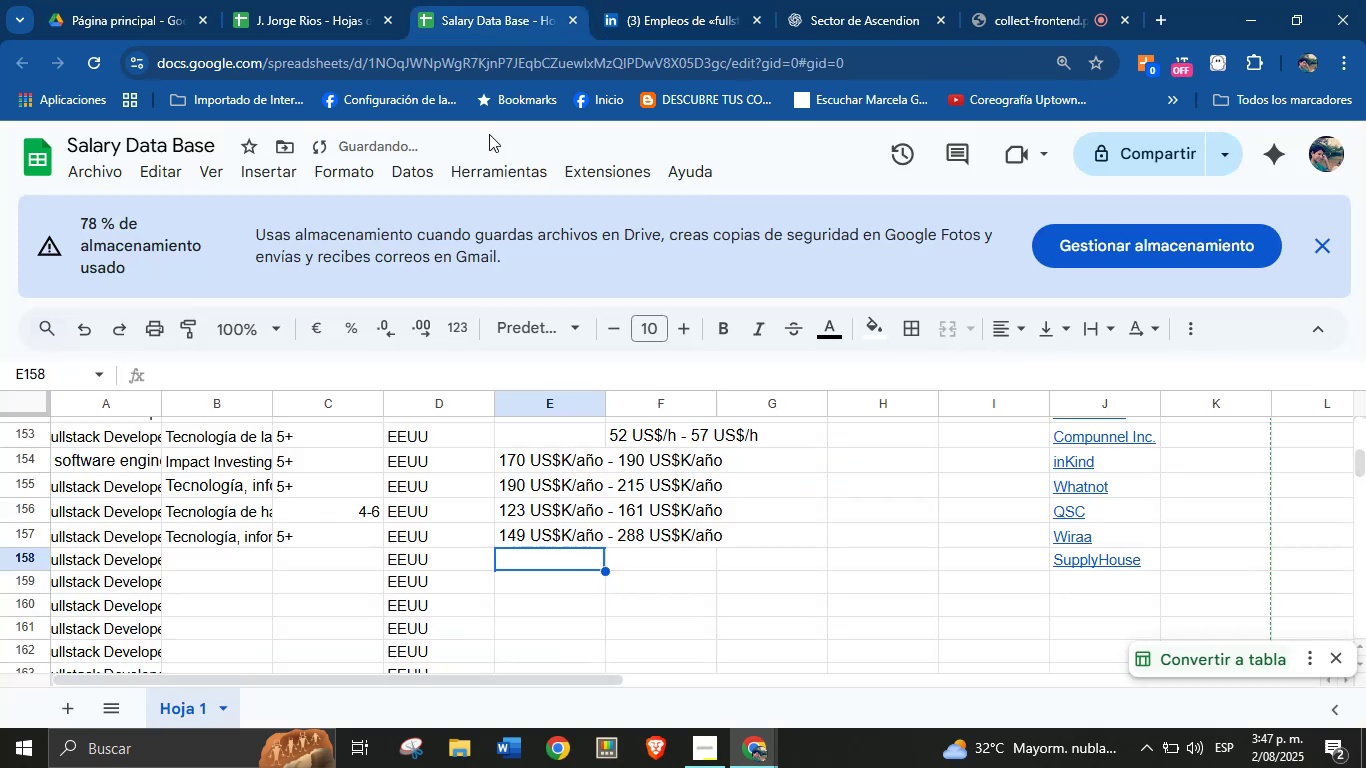 
key(Control+ControlLeft)
 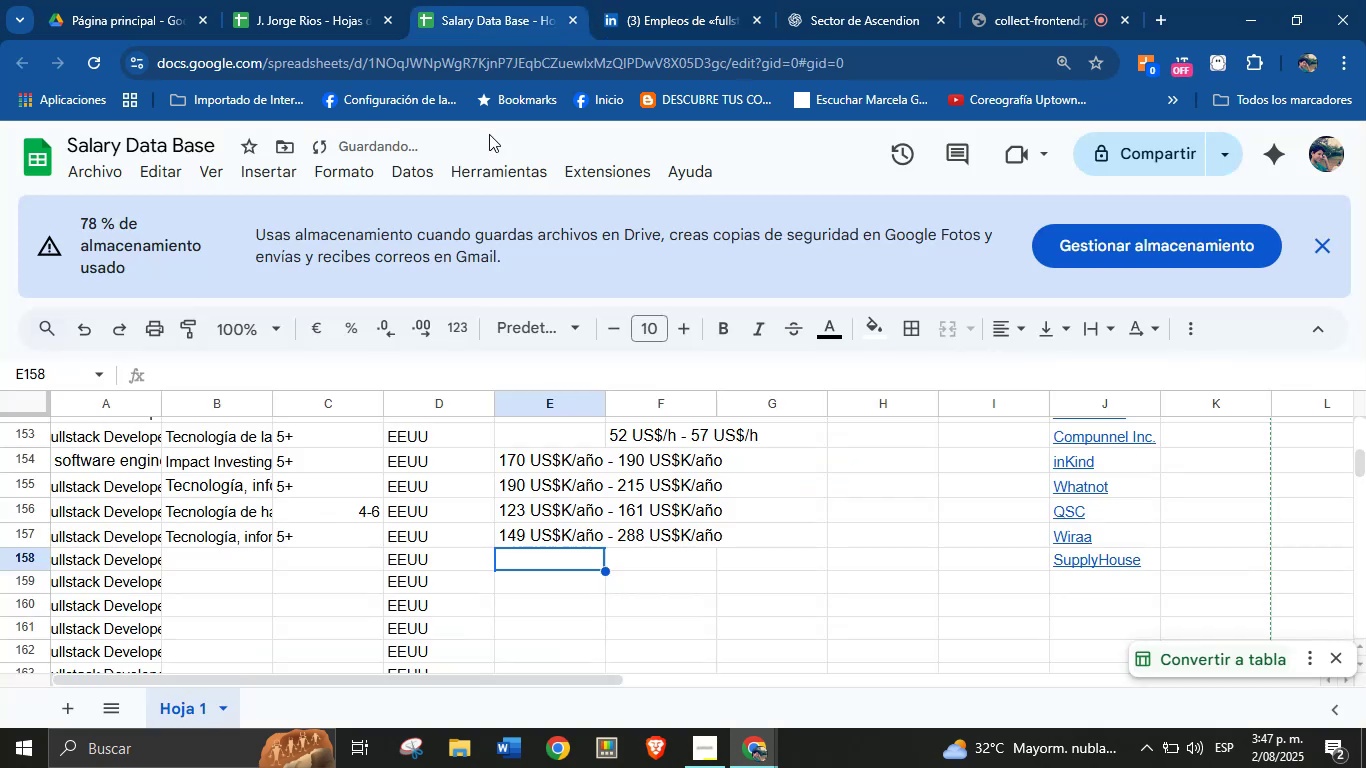 
key(Break)
 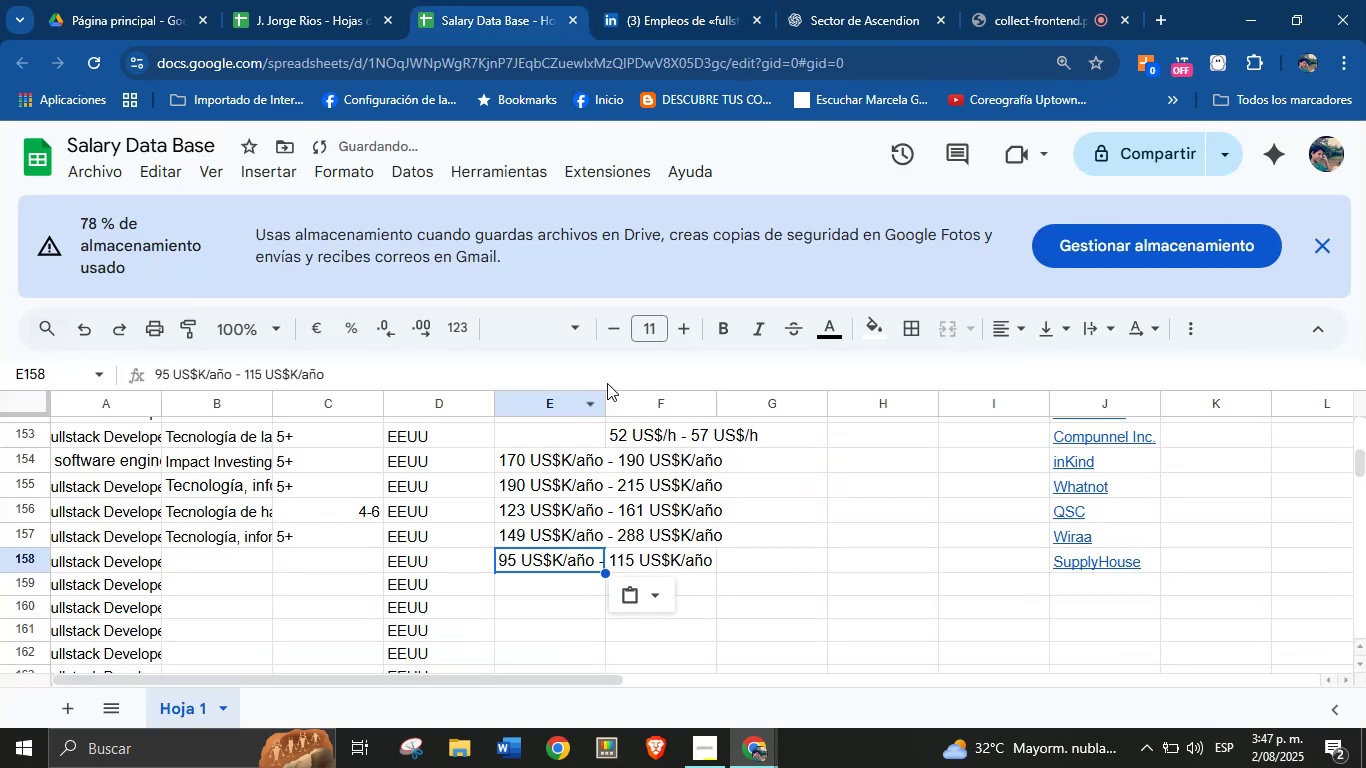 
key(Control+V)
 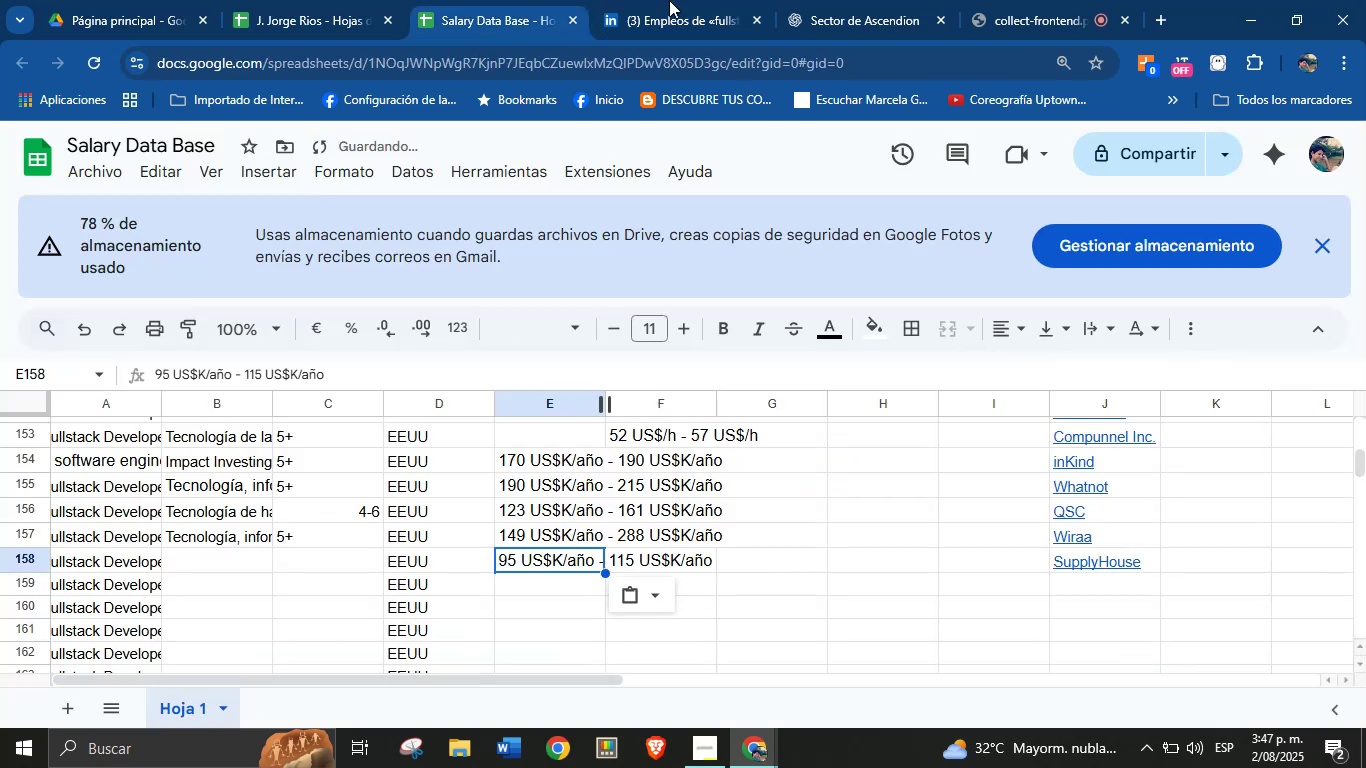 
left_click([686, 0])
 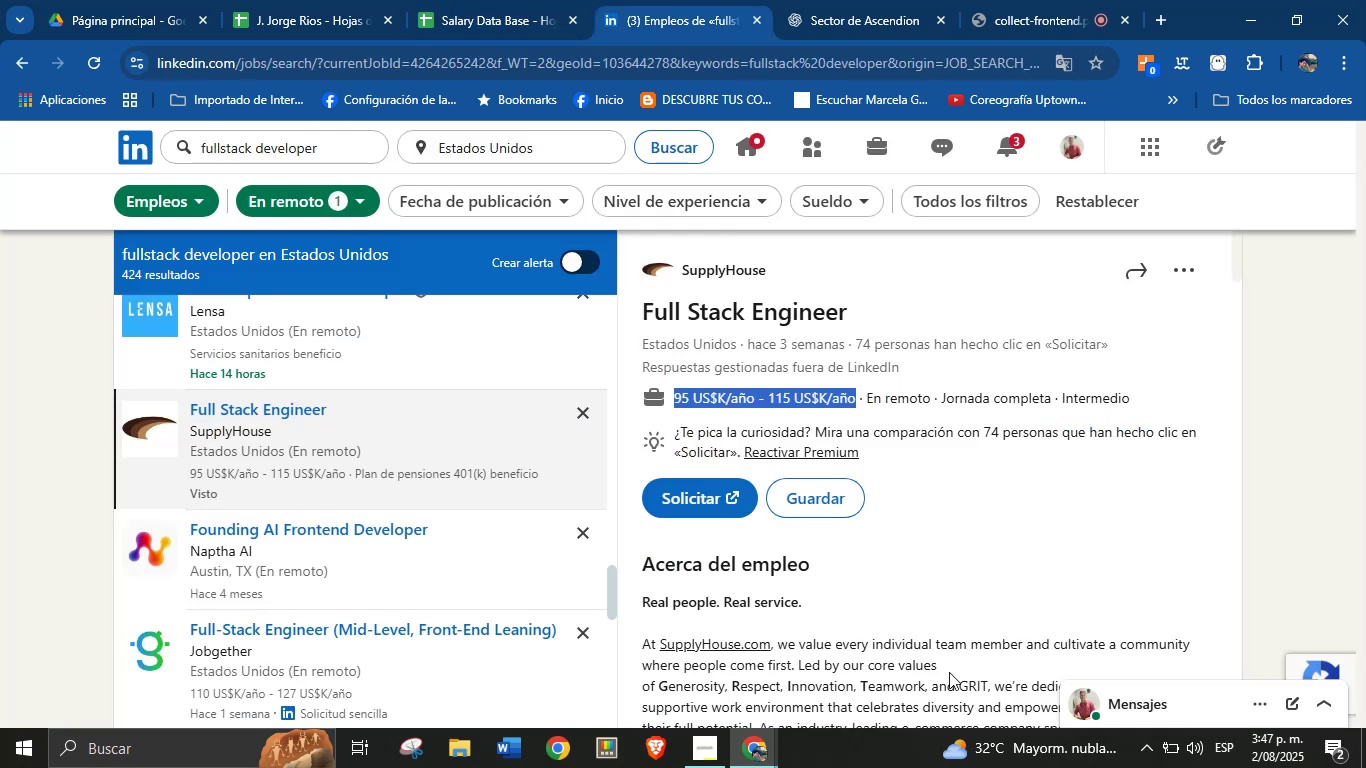 
left_click([939, 665])
 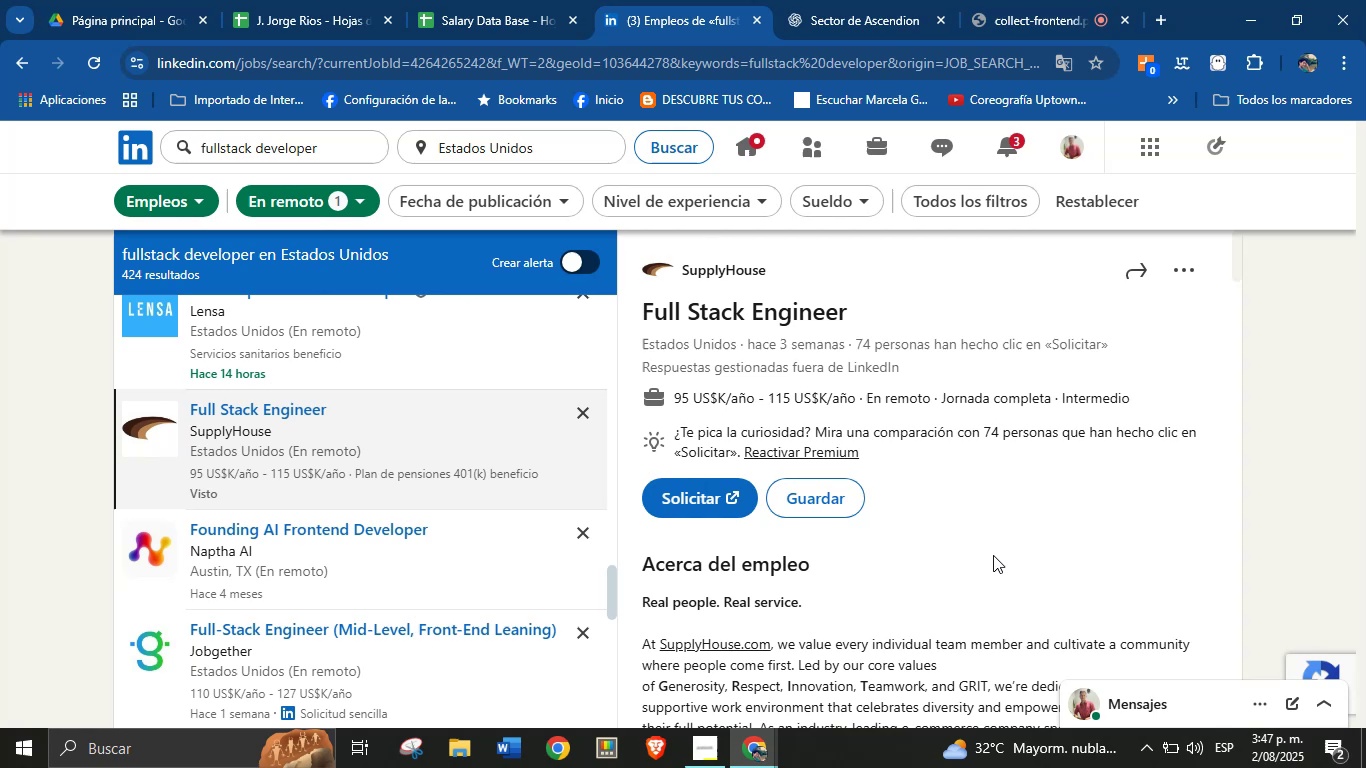 
wait(8.03)
 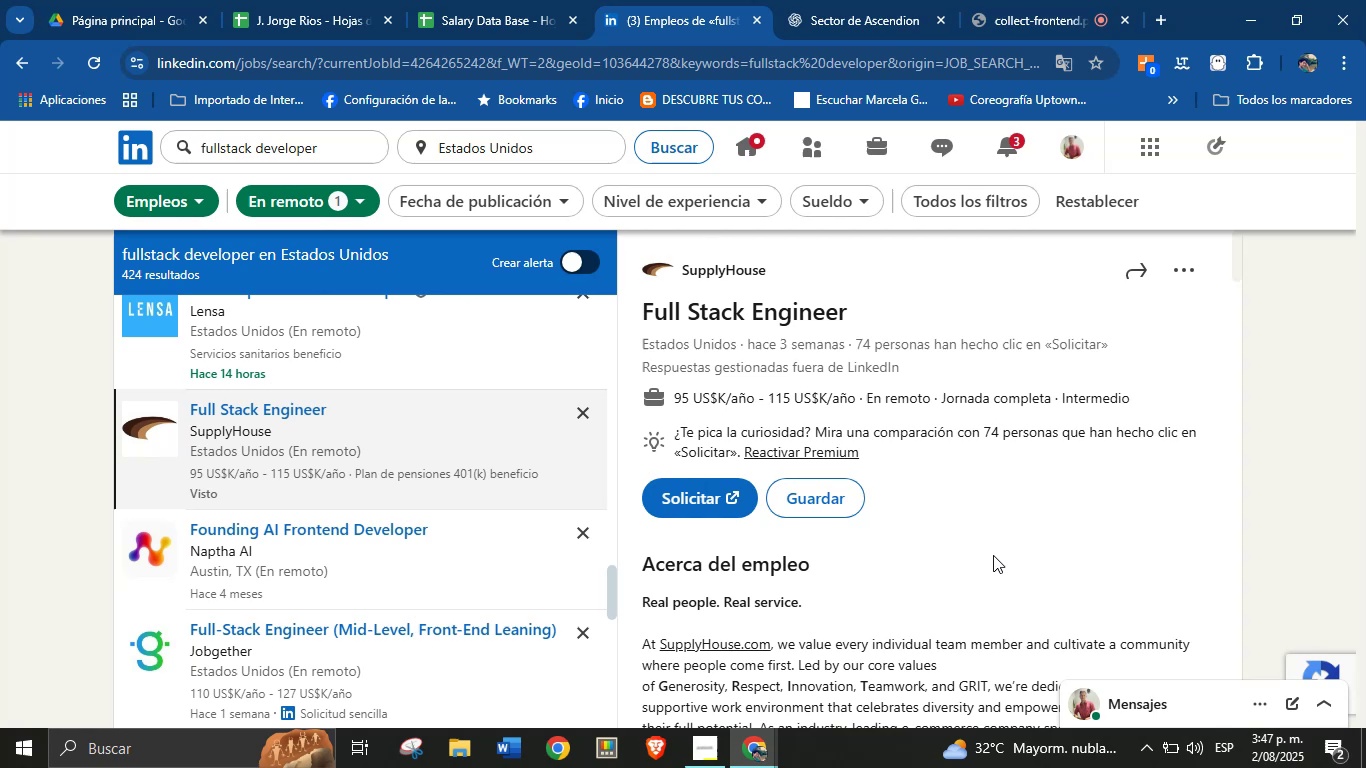 
left_click([542, 0])
 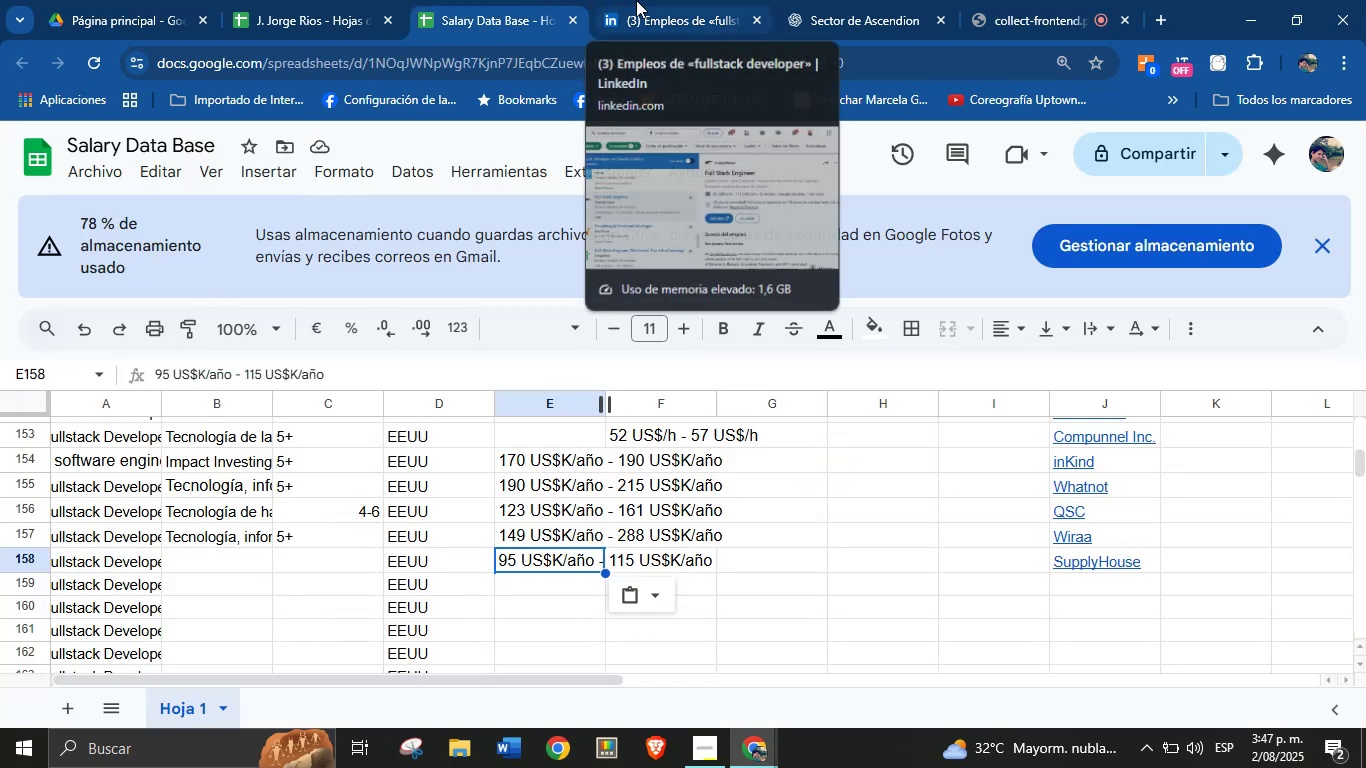 
left_click([636, 0])
 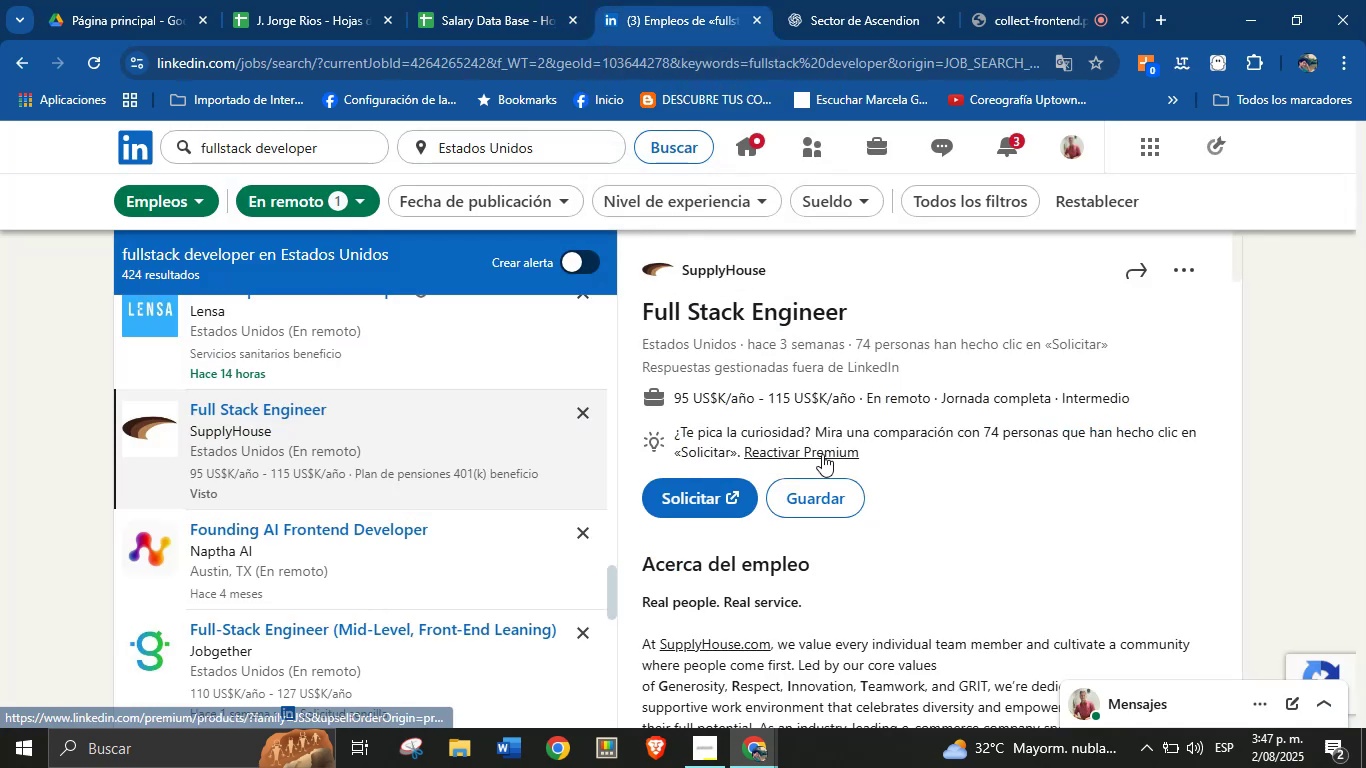 
scroll: coordinate [902, 518], scroll_direction: down, amount: 6.0
 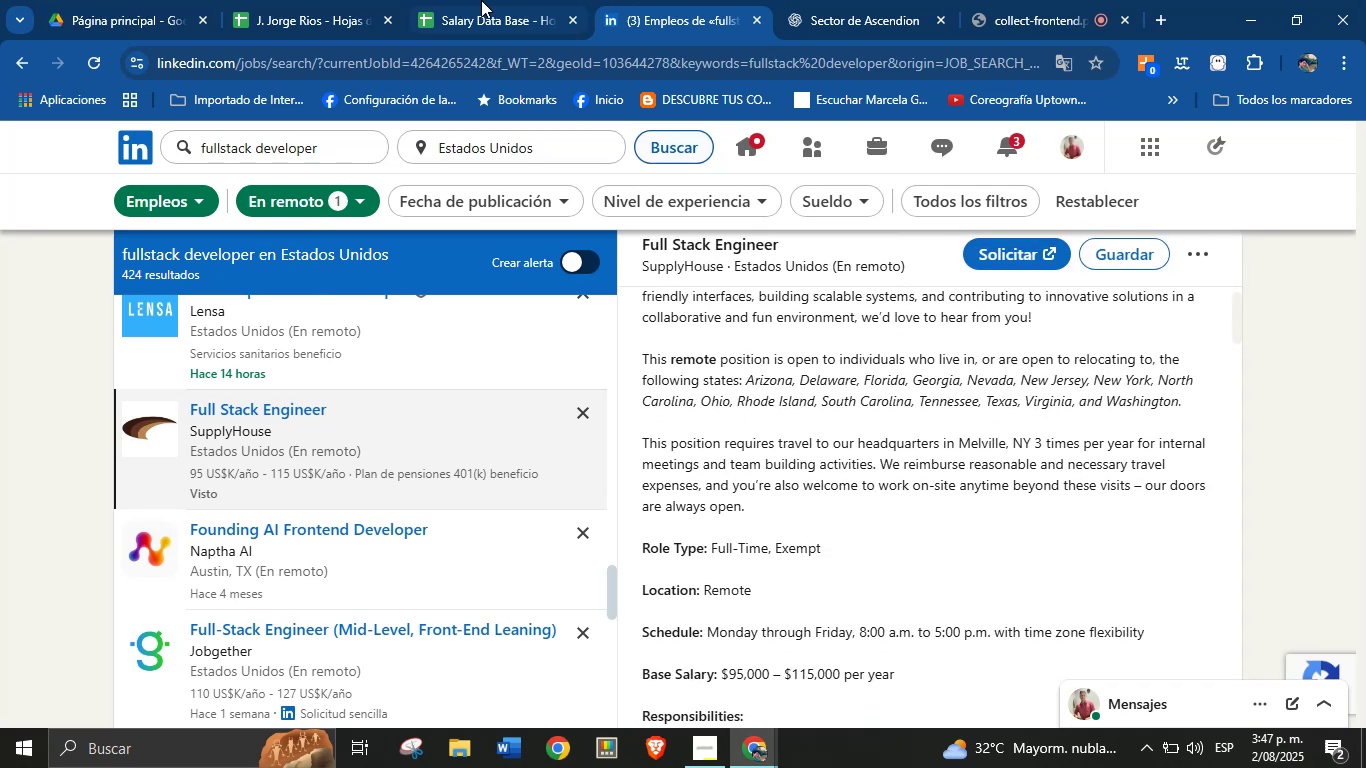 
left_click([473, 0])
 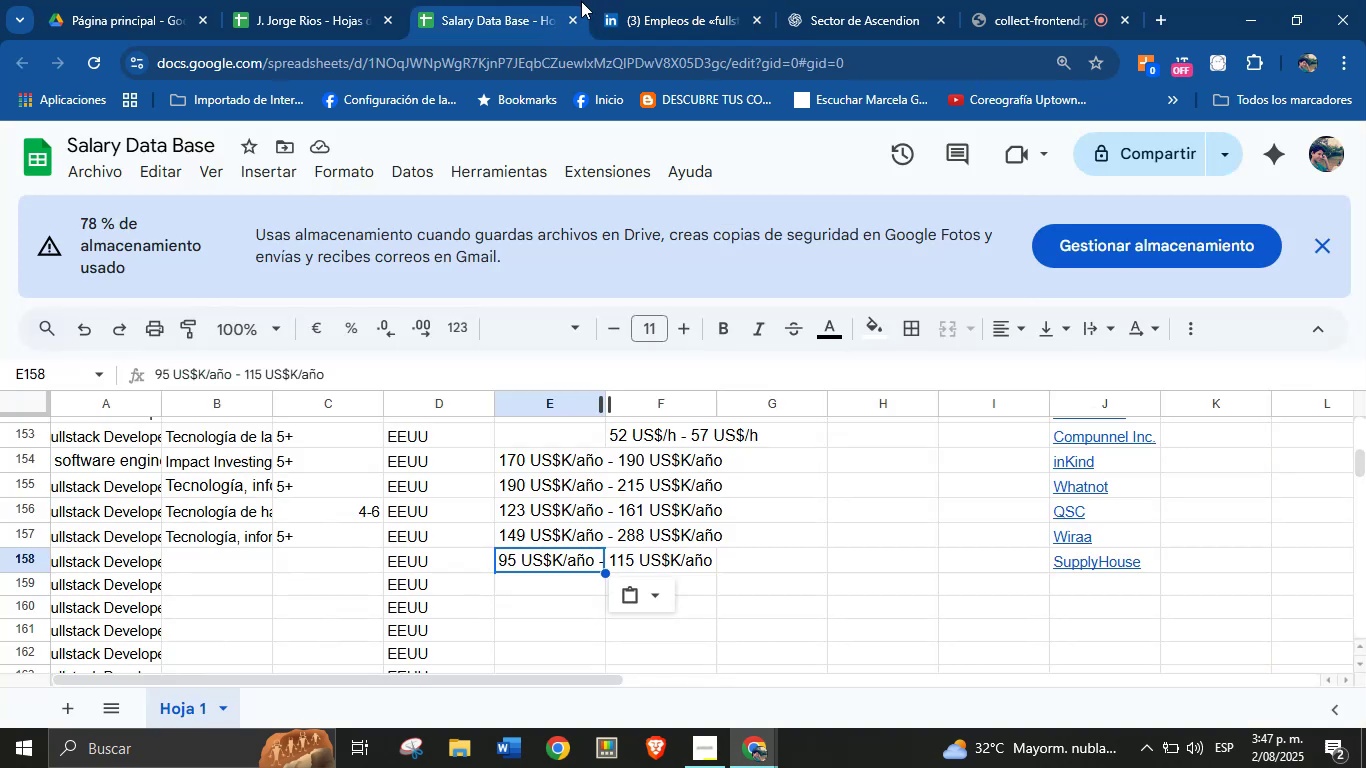 
left_click([654, 0])
 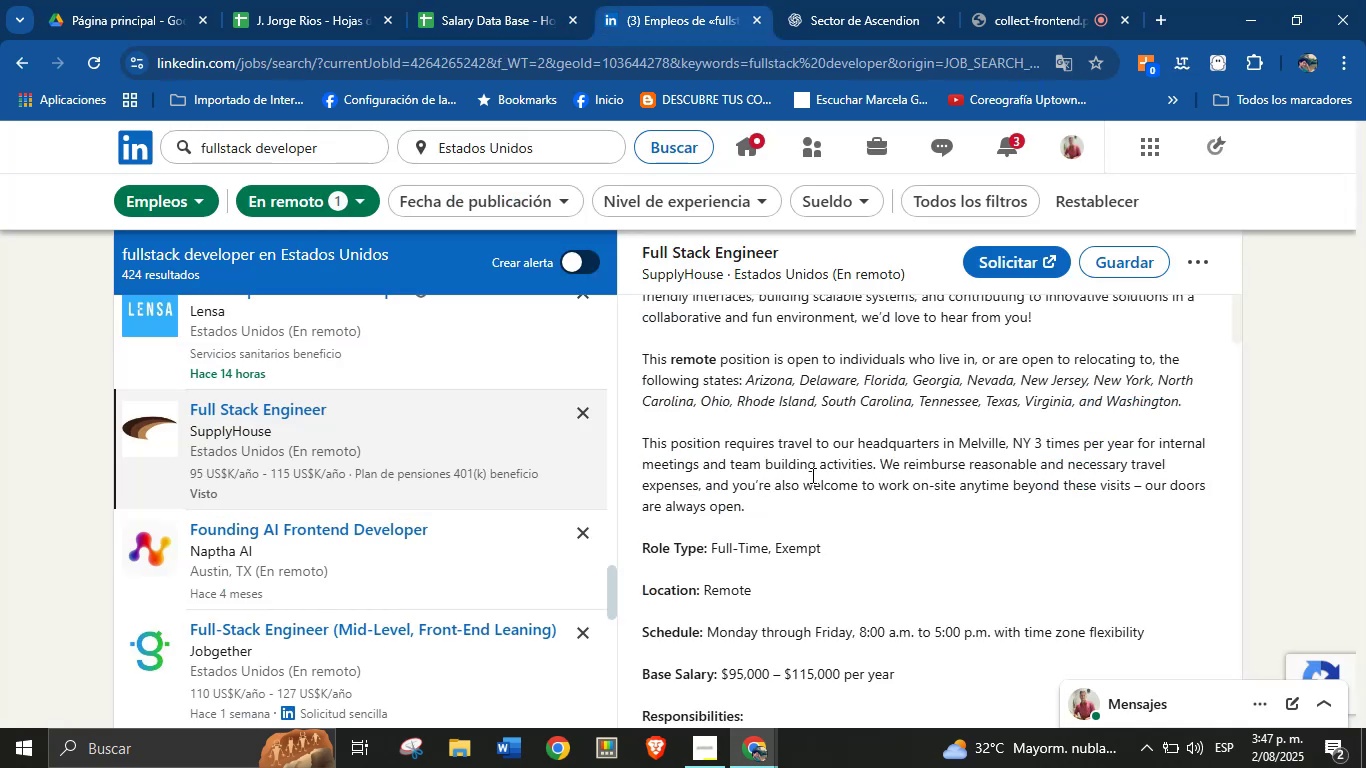 
left_click([487, 0])
 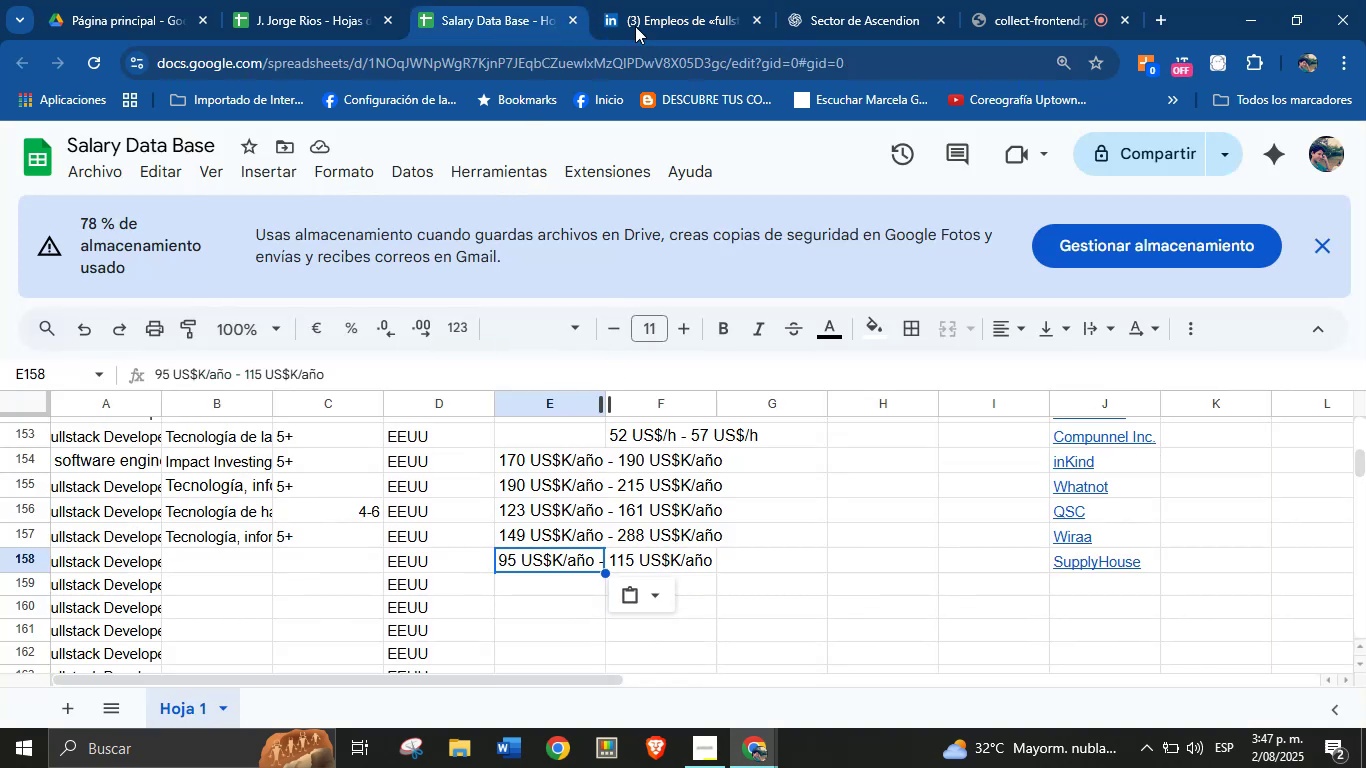 
left_click([652, 0])
 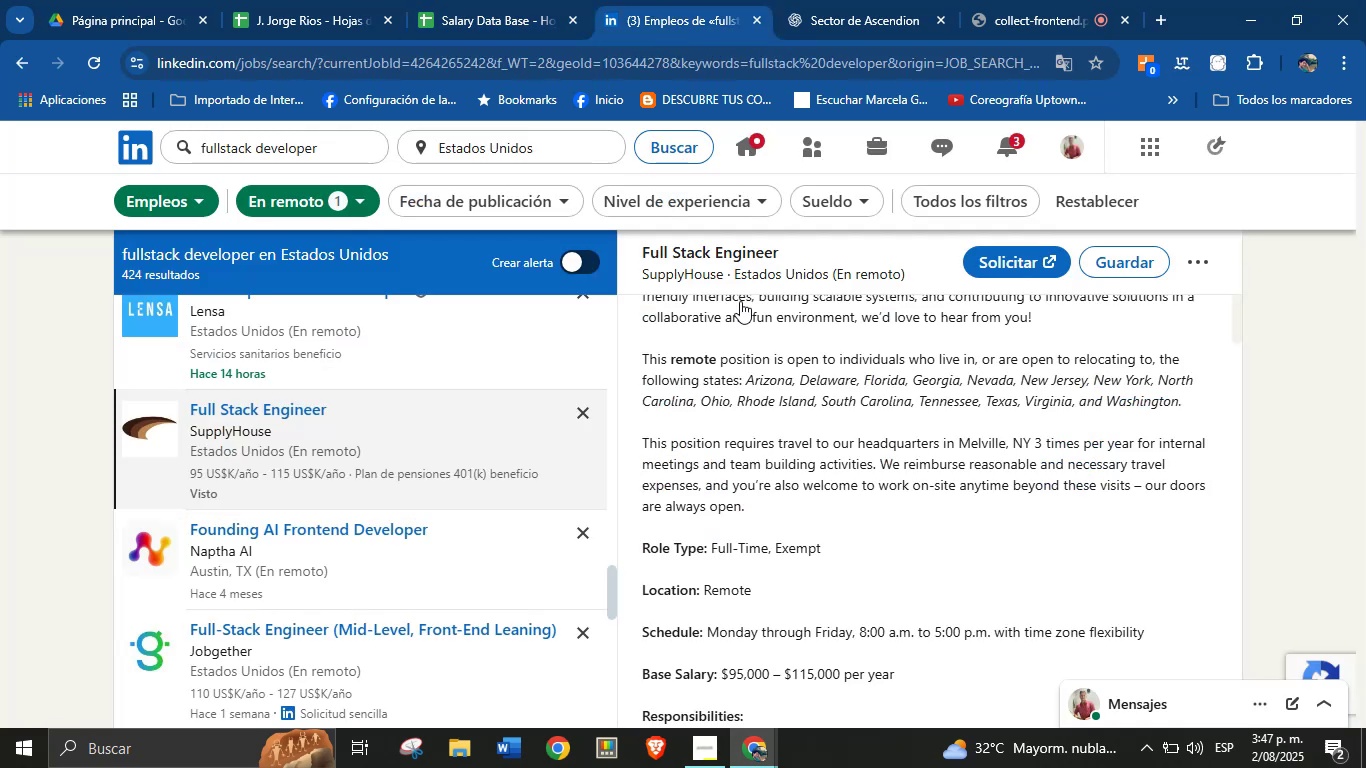 
scroll: coordinate [815, 486], scroll_direction: down, amount: 5.0
 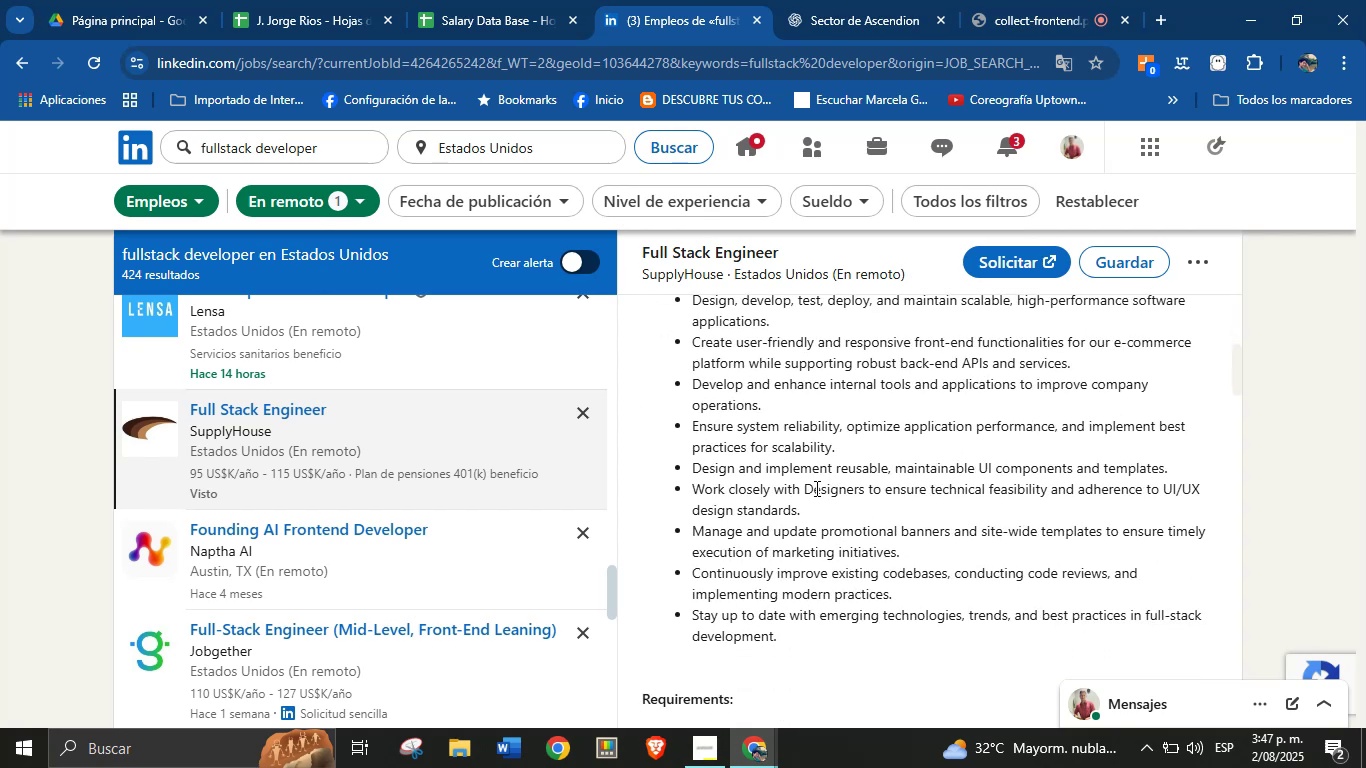 
scroll: coordinate [815, 495], scroll_direction: up, amount: 1.0
 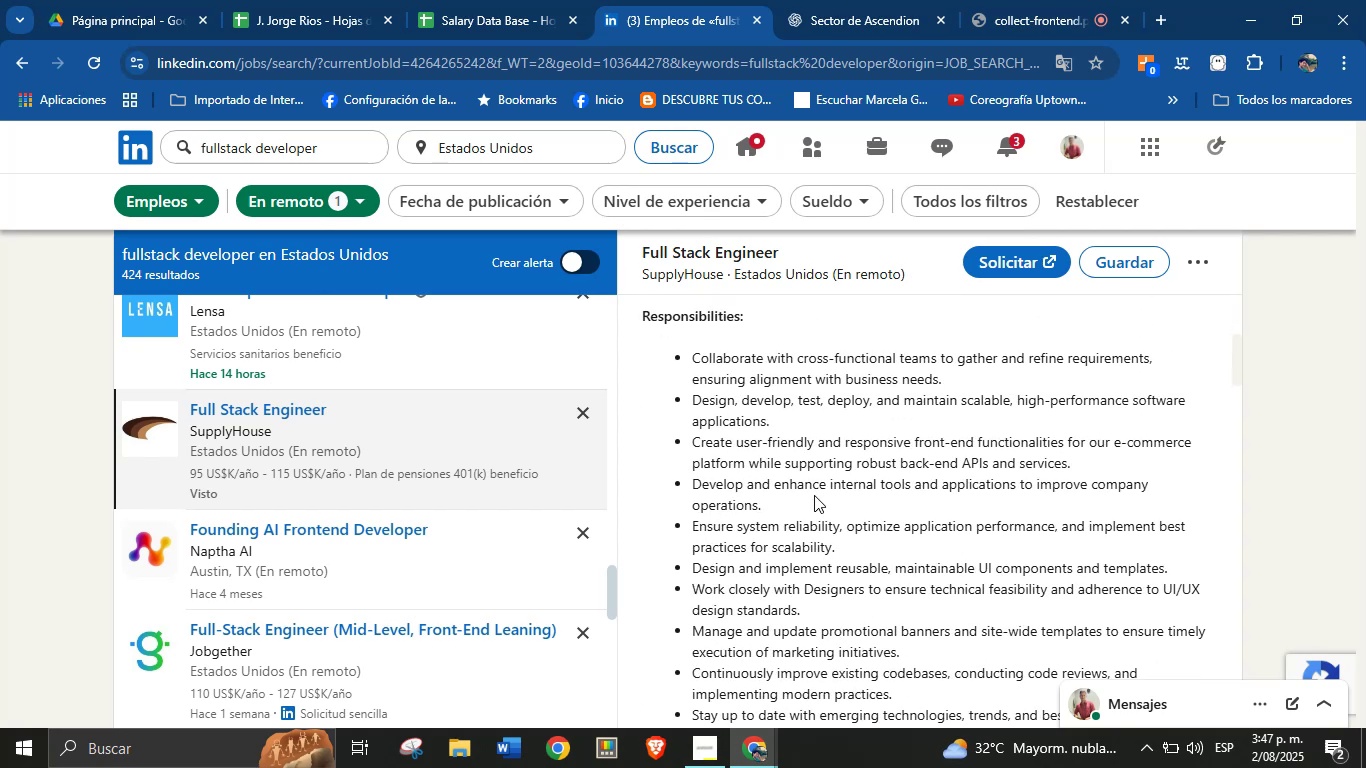 
scroll: coordinate [808, 496], scroll_direction: down, amount: 3.0
 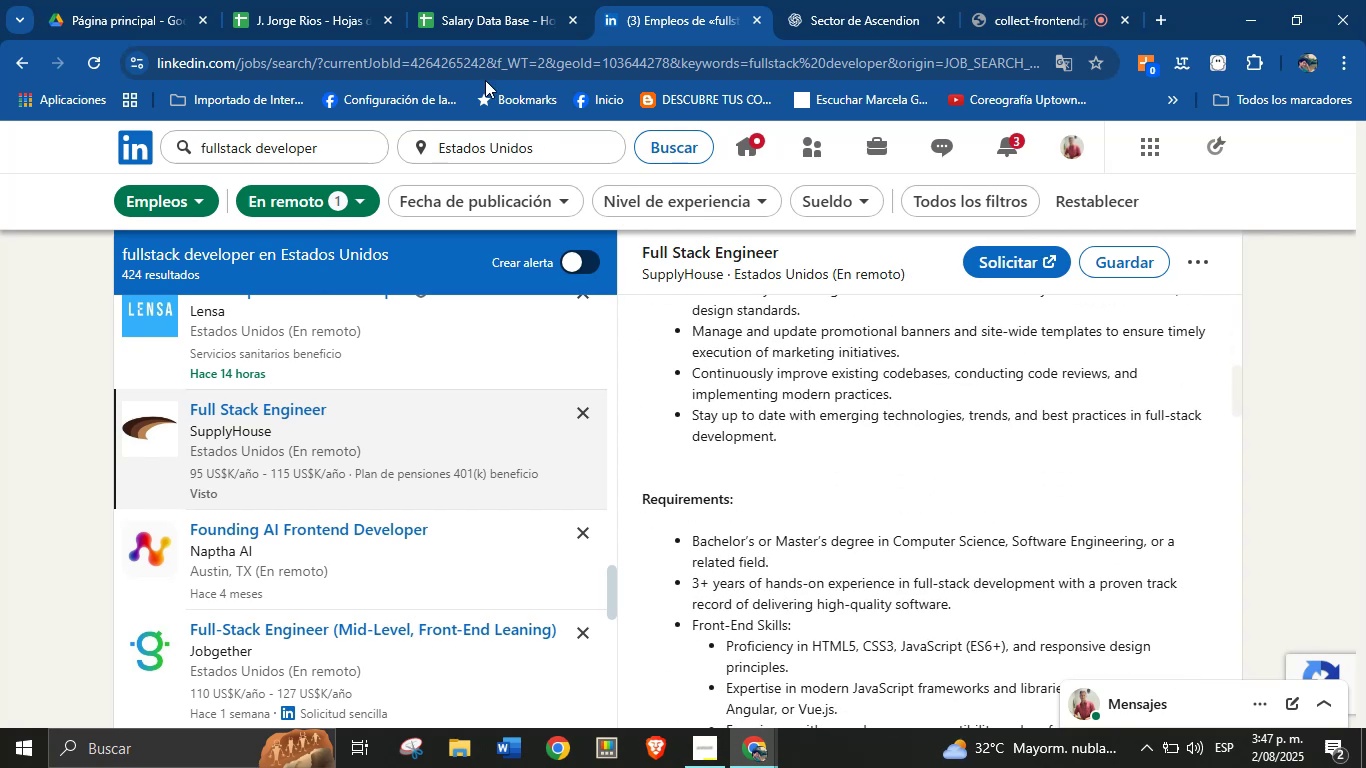 
left_click([471, 1])
 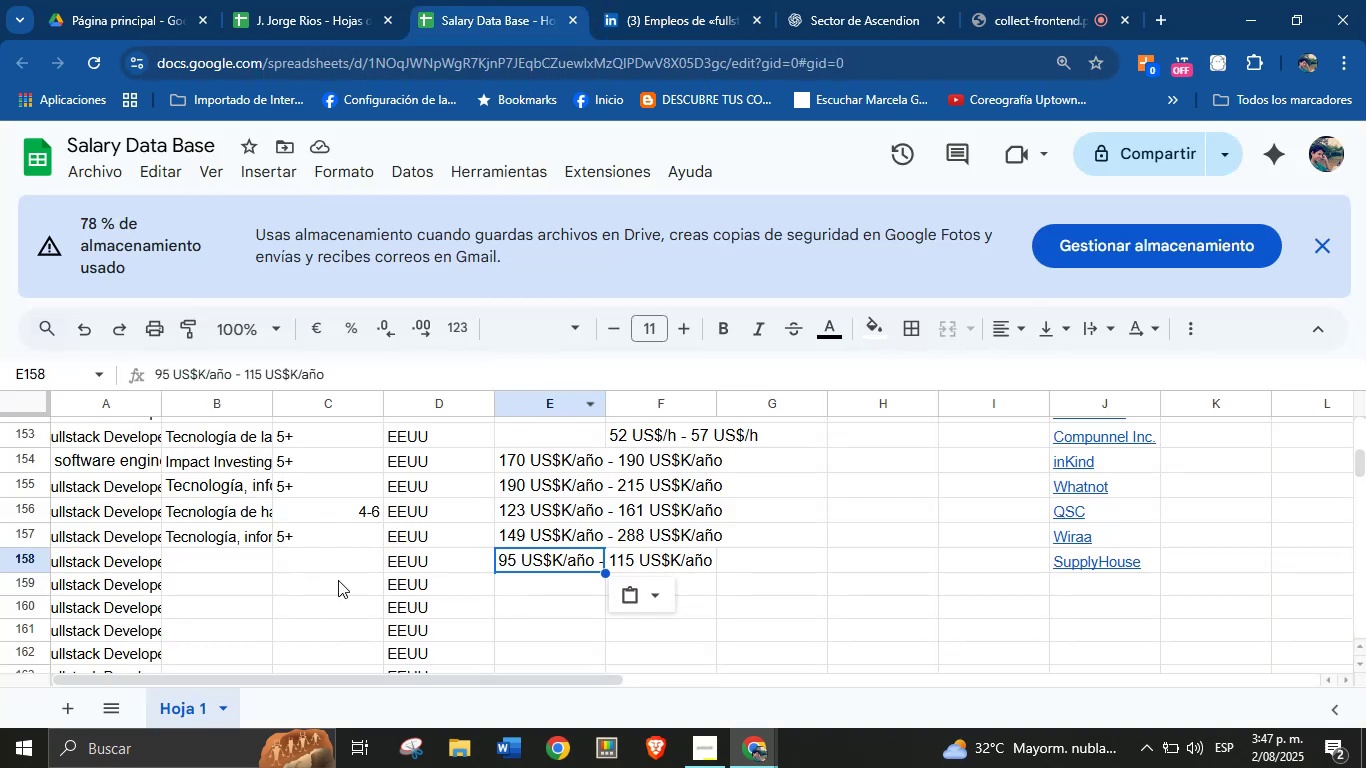 
left_click([323, 560])
 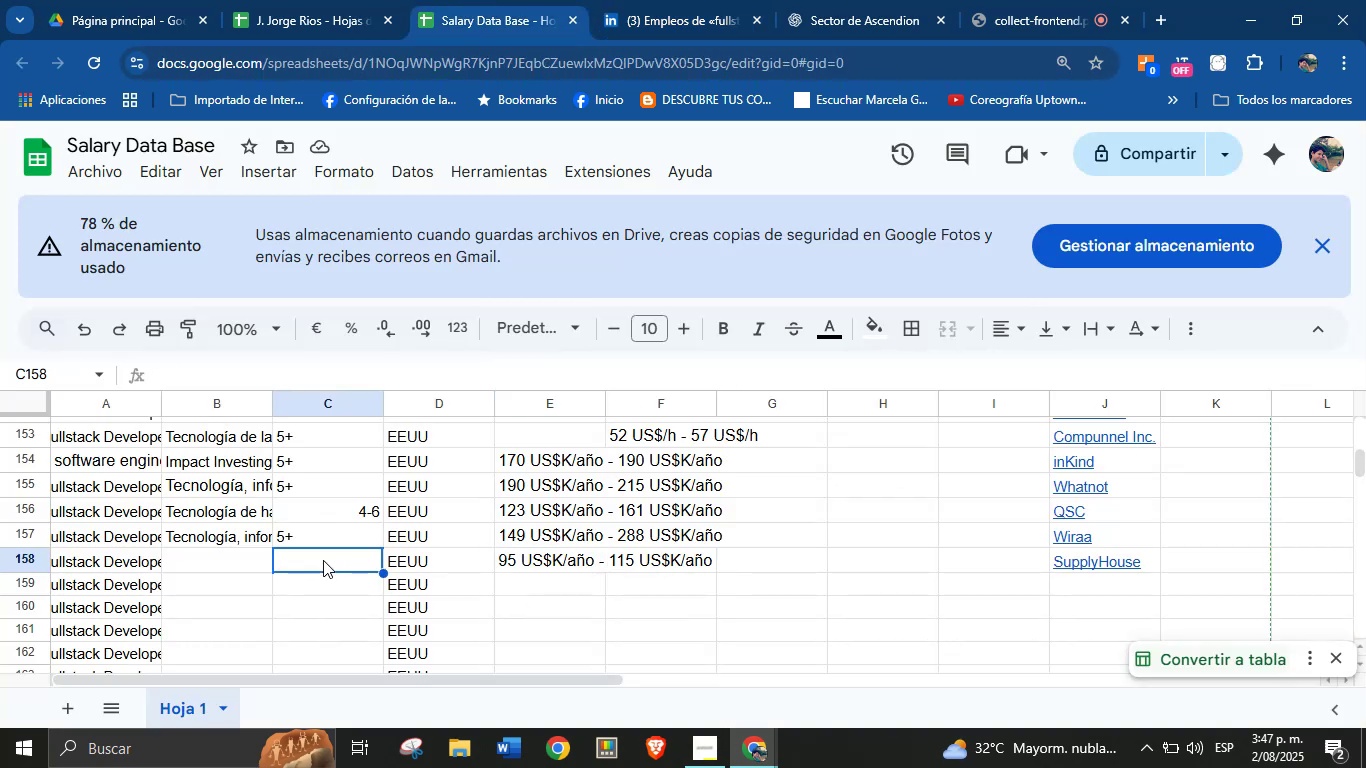 
key(3)
 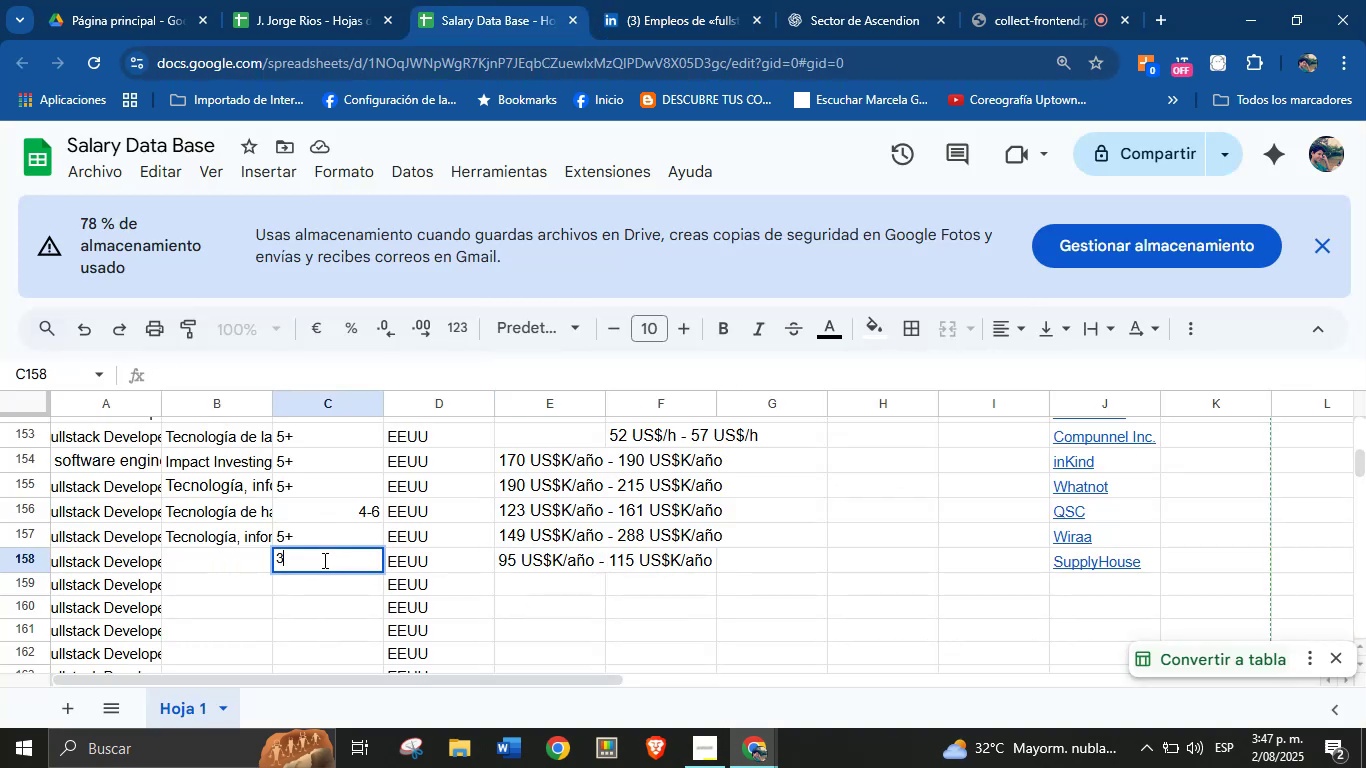 
key(Equal)
 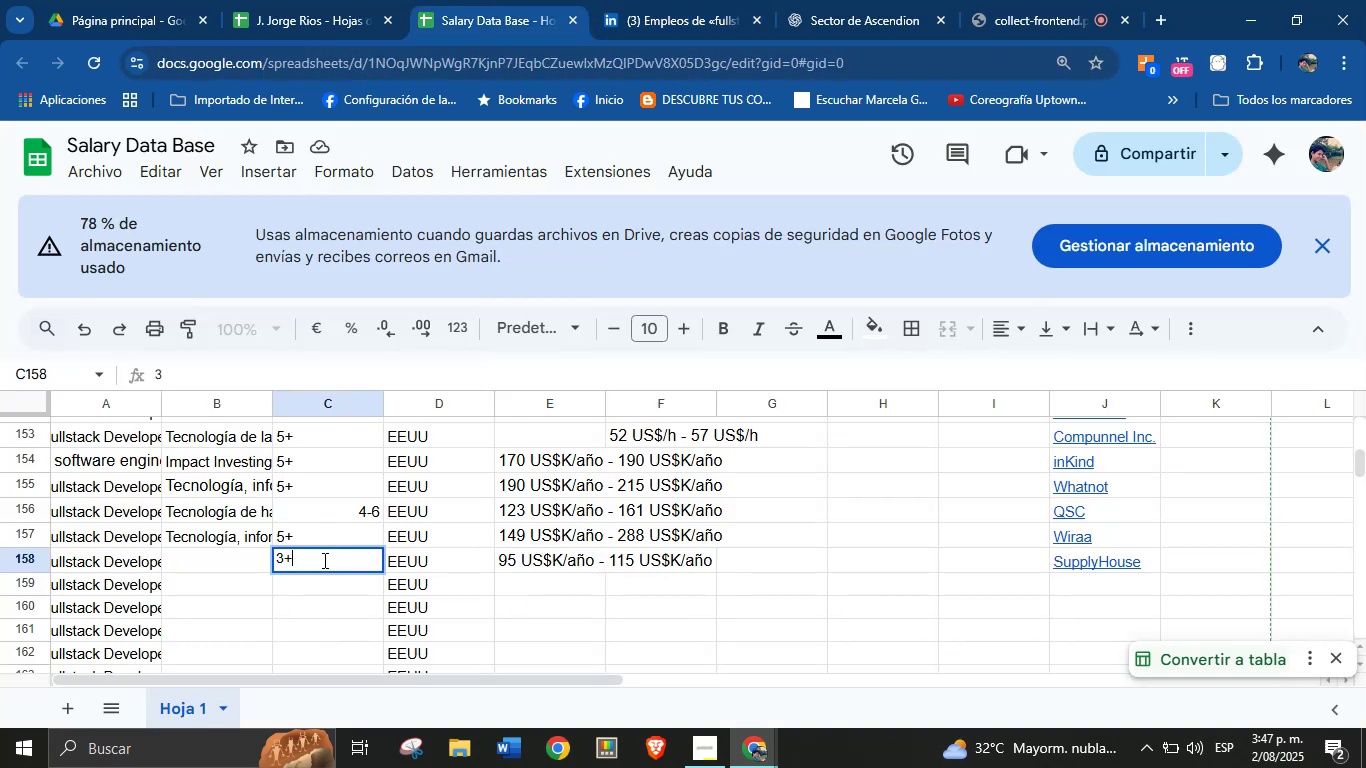 
key(Enter)
 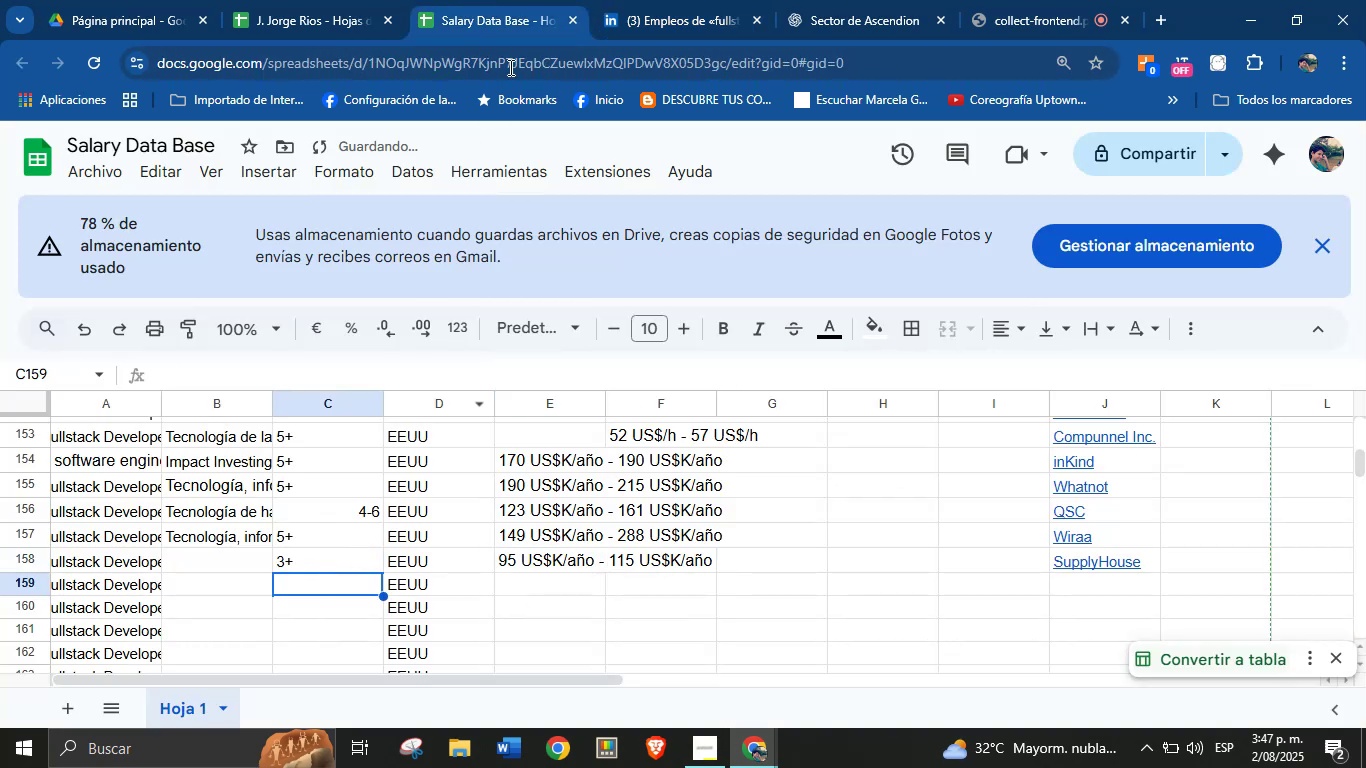 
left_click([639, 0])
 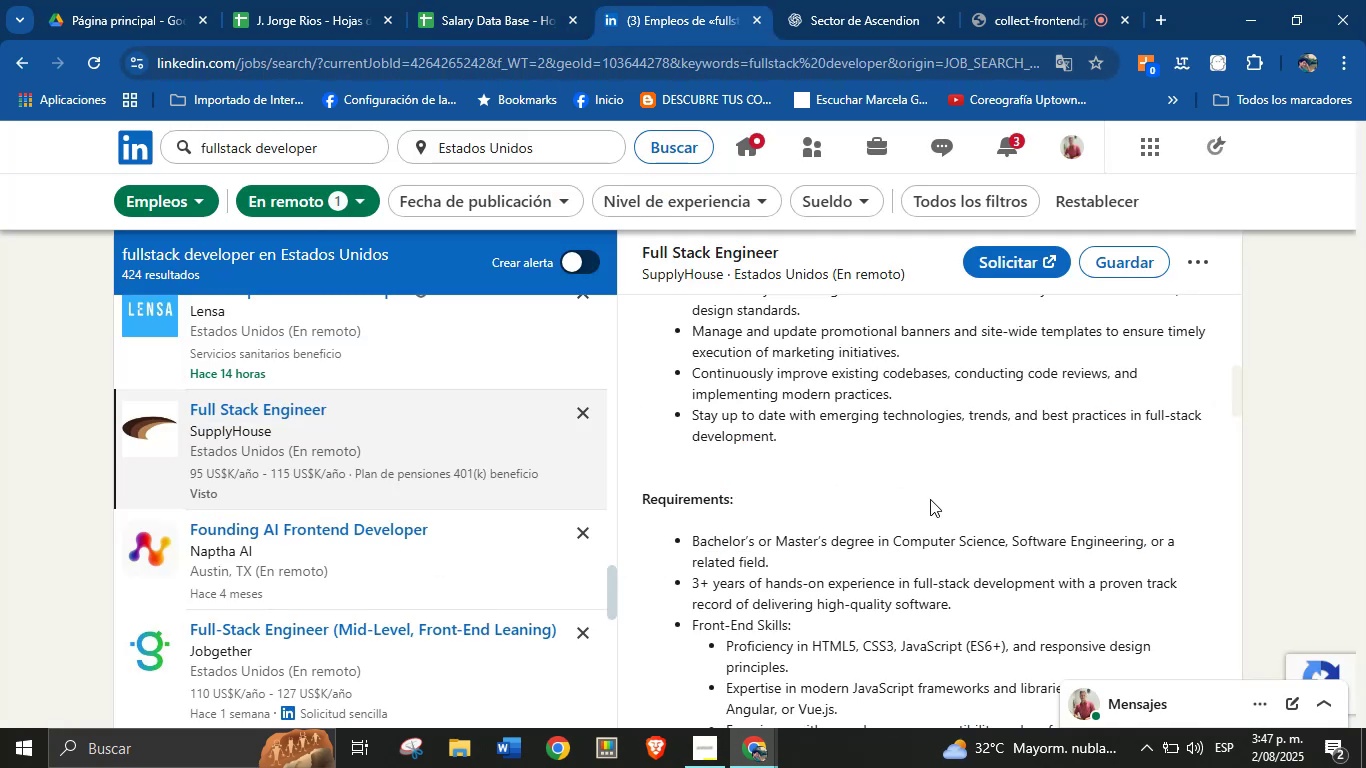 
scroll: coordinate [830, 485], scroll_direction: down, amount: 2.0
 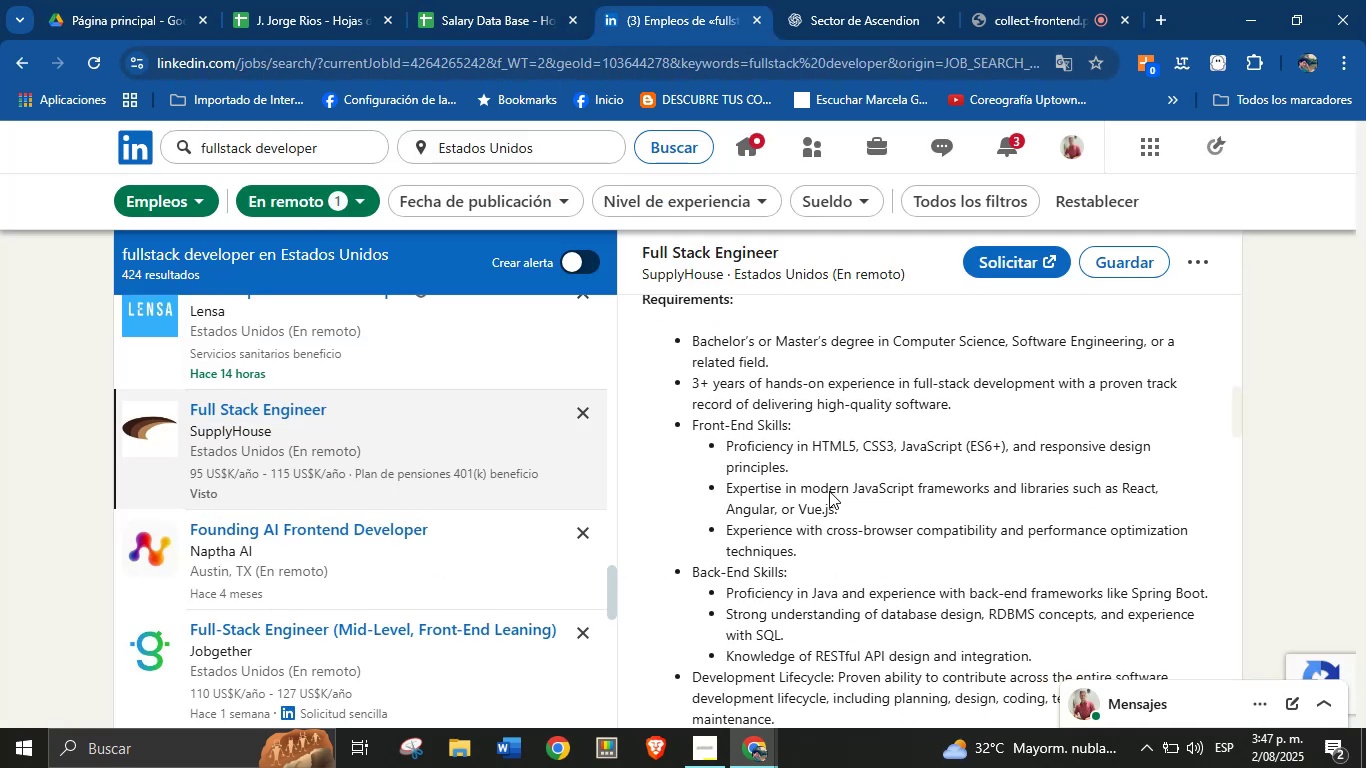 
scroll: coordinate [829, 490], scroll_direction: up, amount: 20.0
 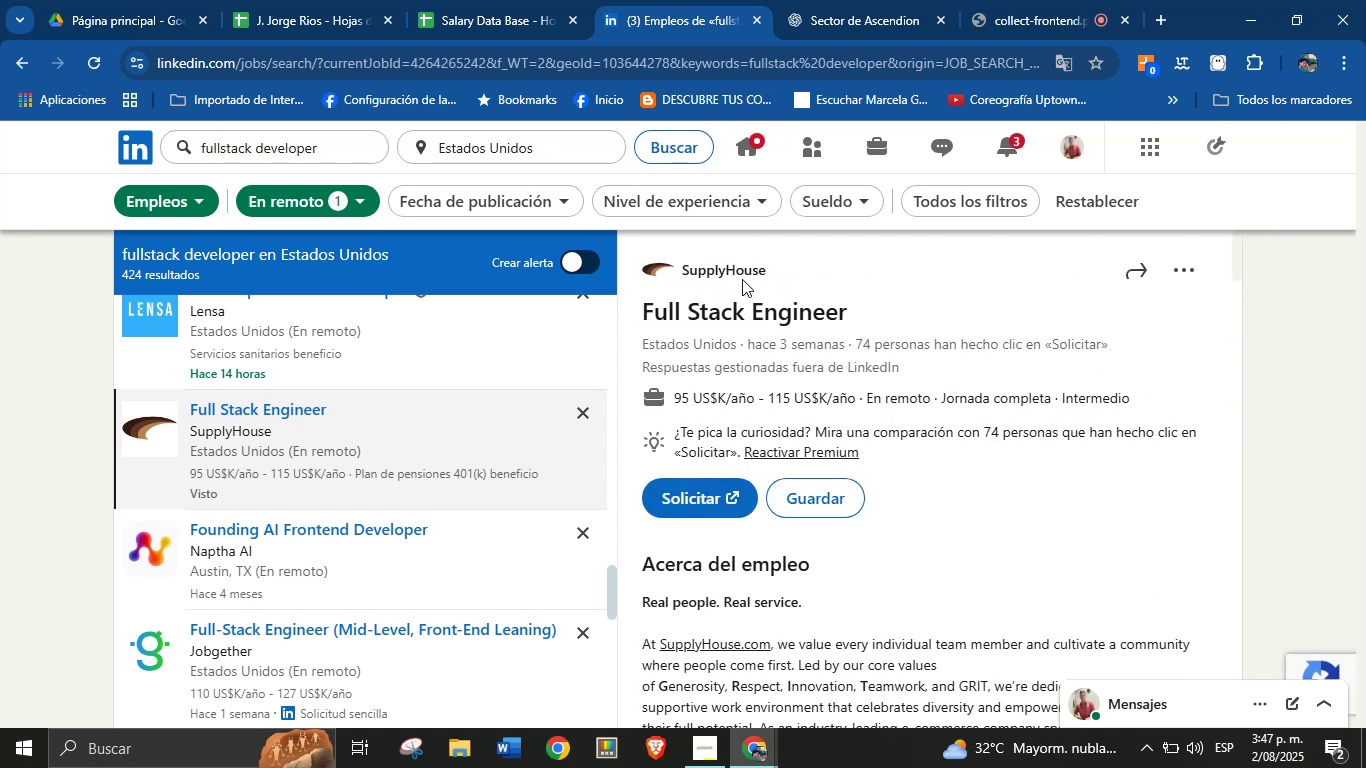 
right_click([744, 275])
 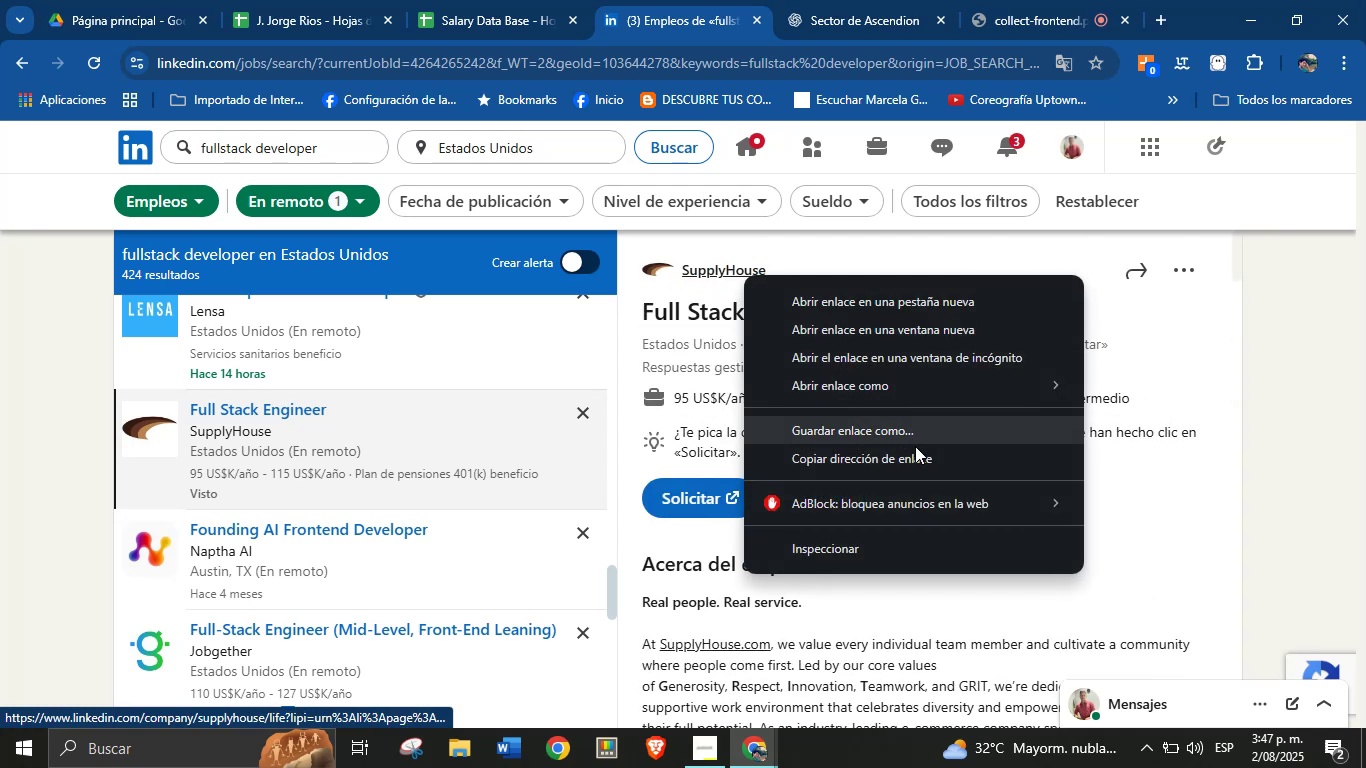 
left_click([916, 449])
 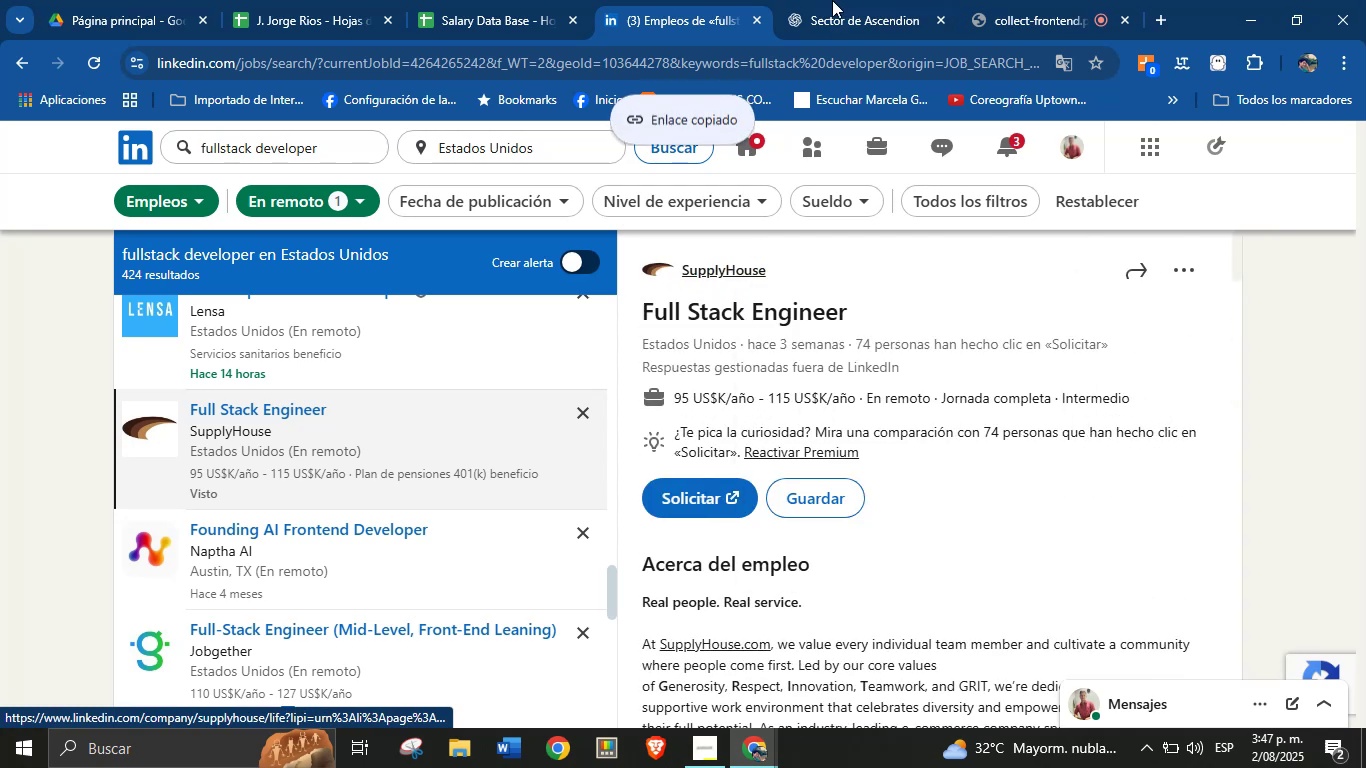 
left_click([832, 0])
 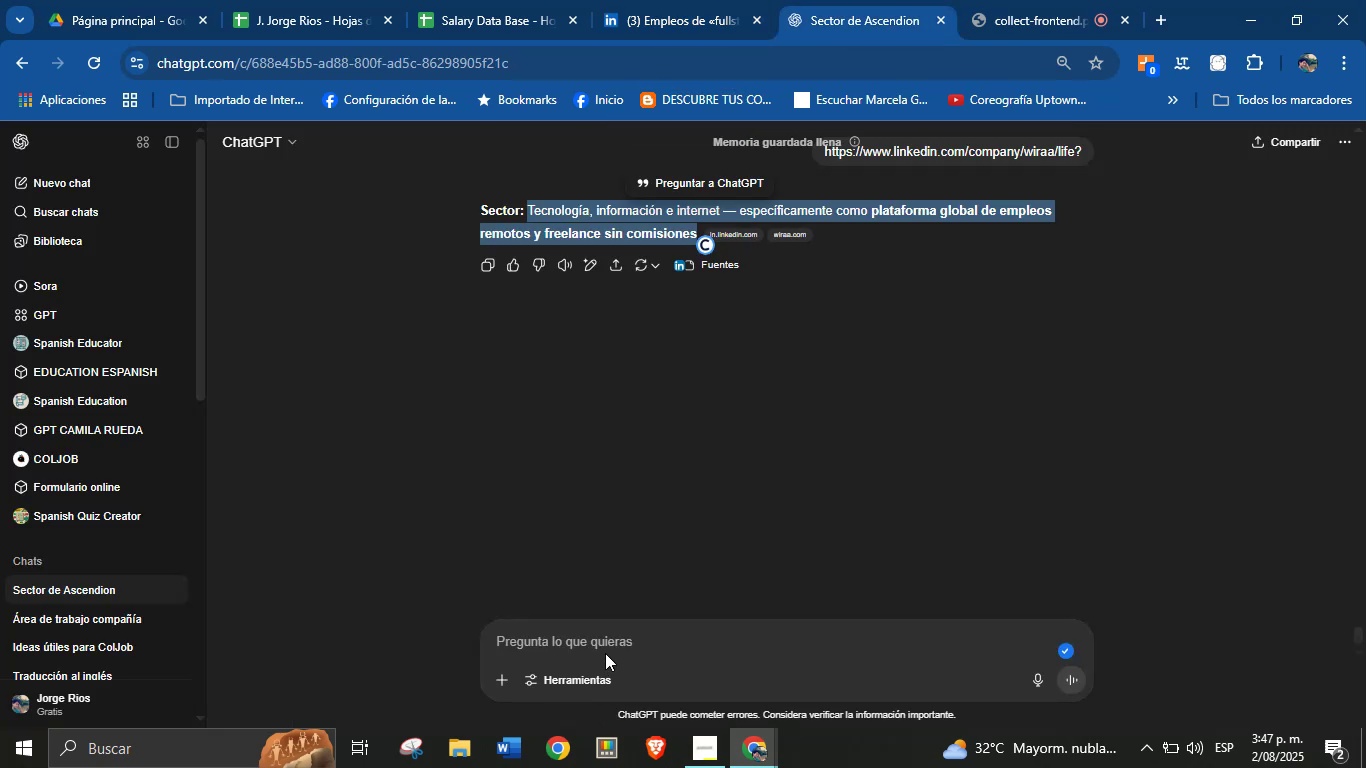 
left_click([610, 645])
 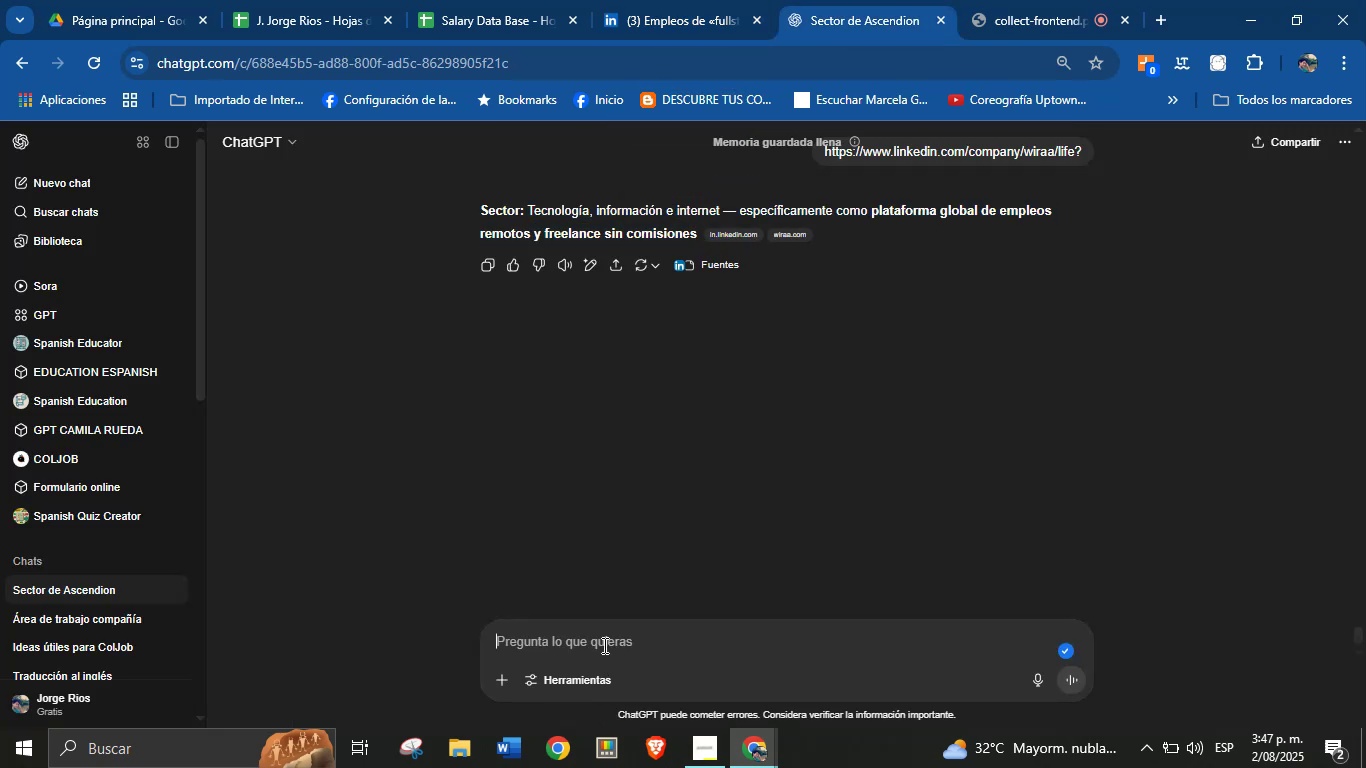 
key(Control+ControlLeft)
 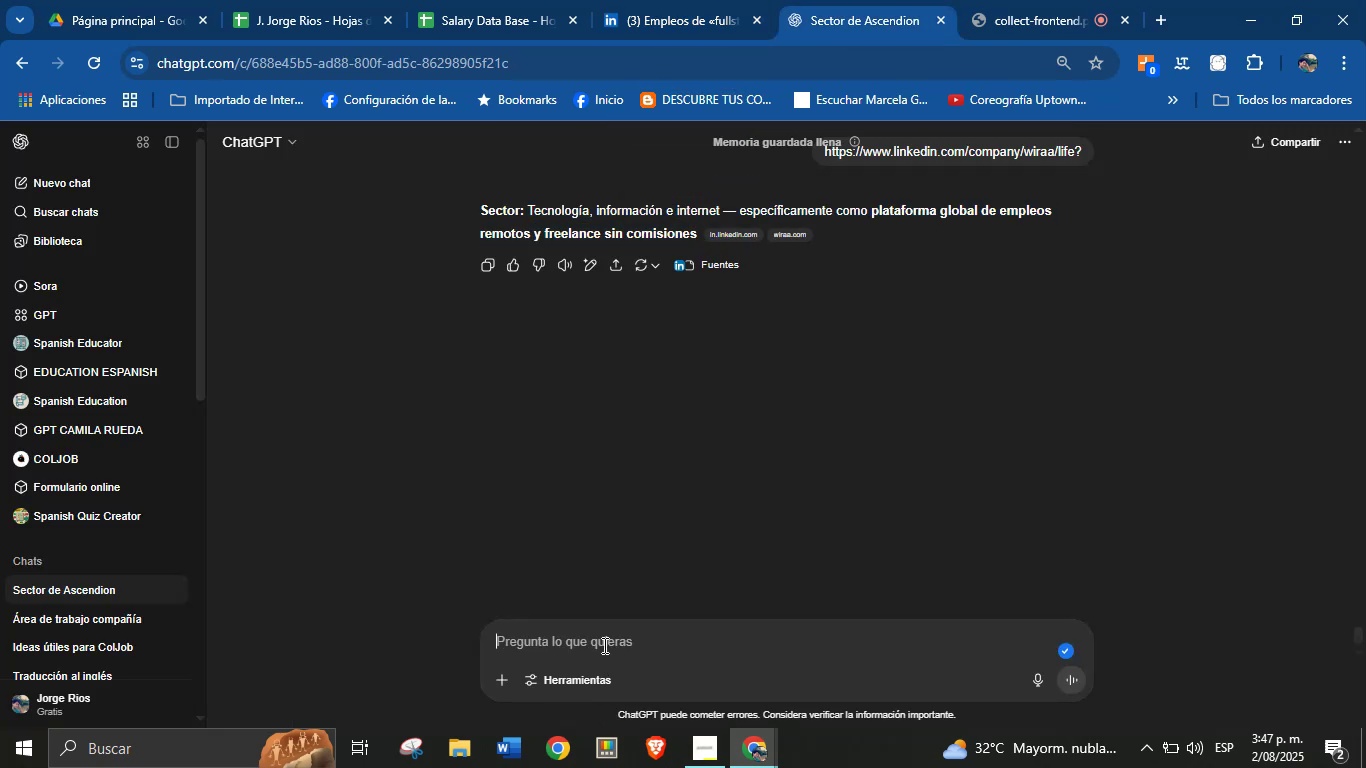 
key(Break)
 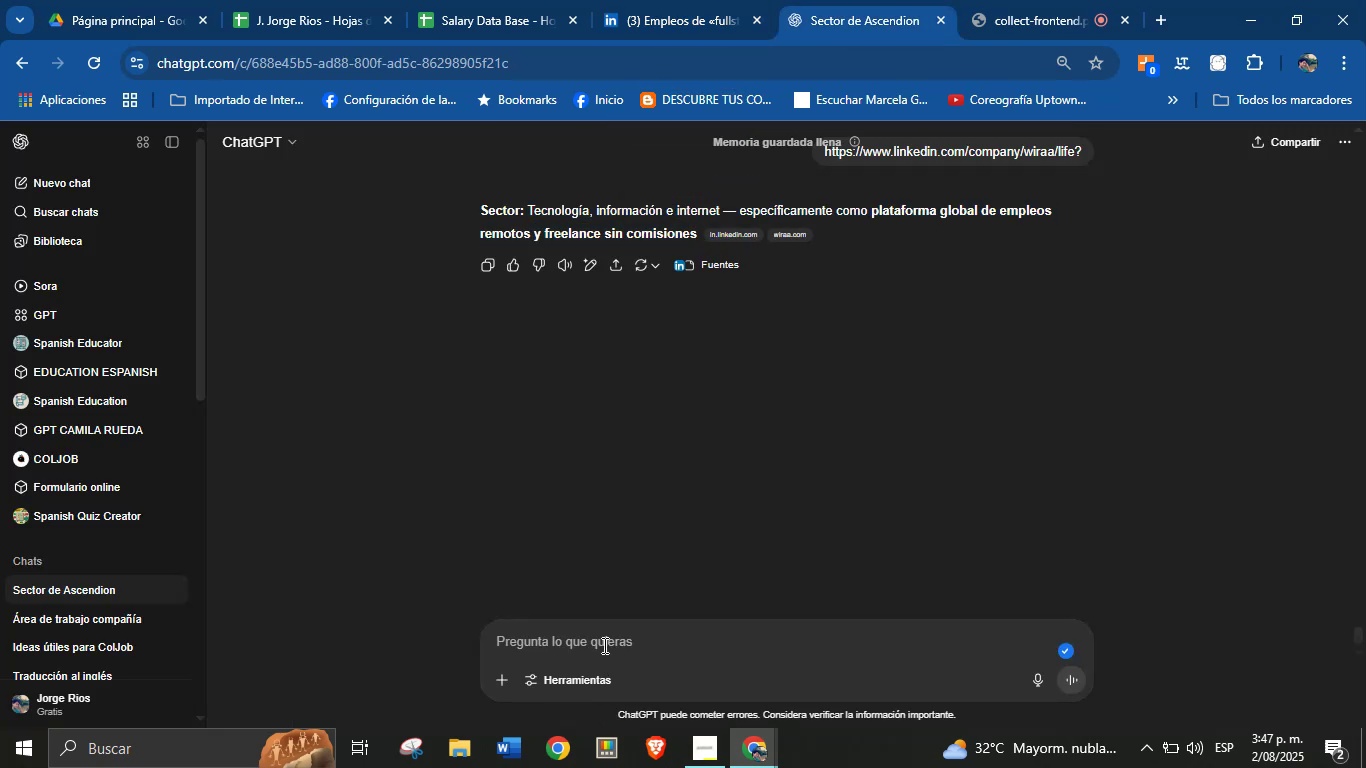 
key(Control+V)
 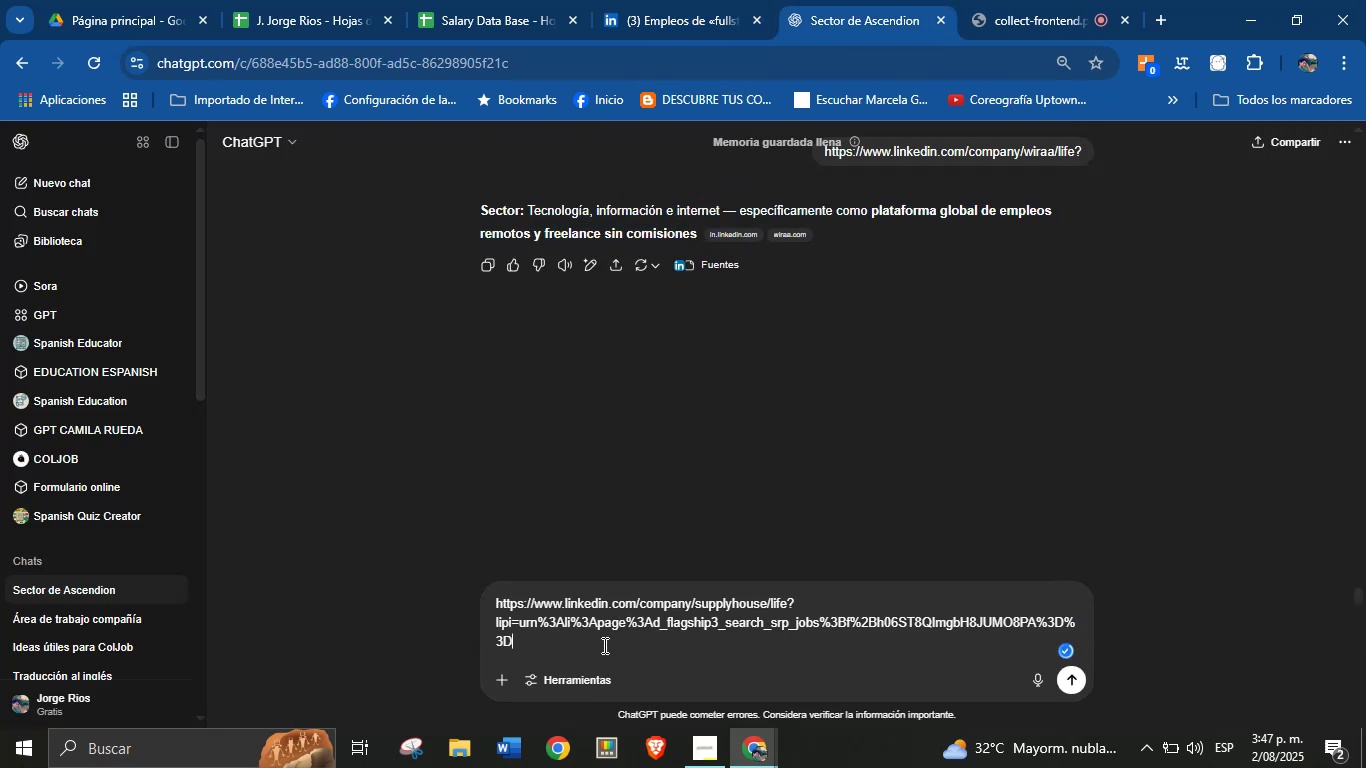 
key(Enter)
 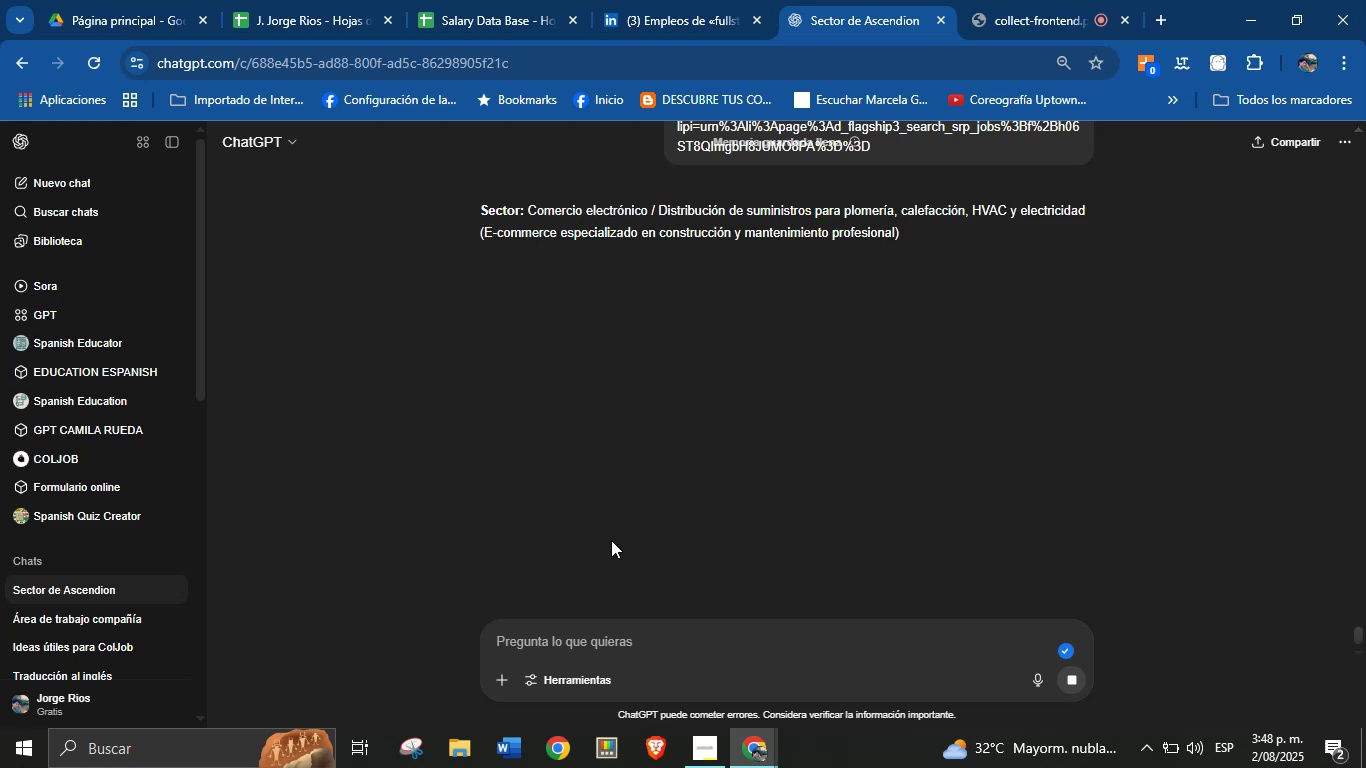 
wait(28.24)
 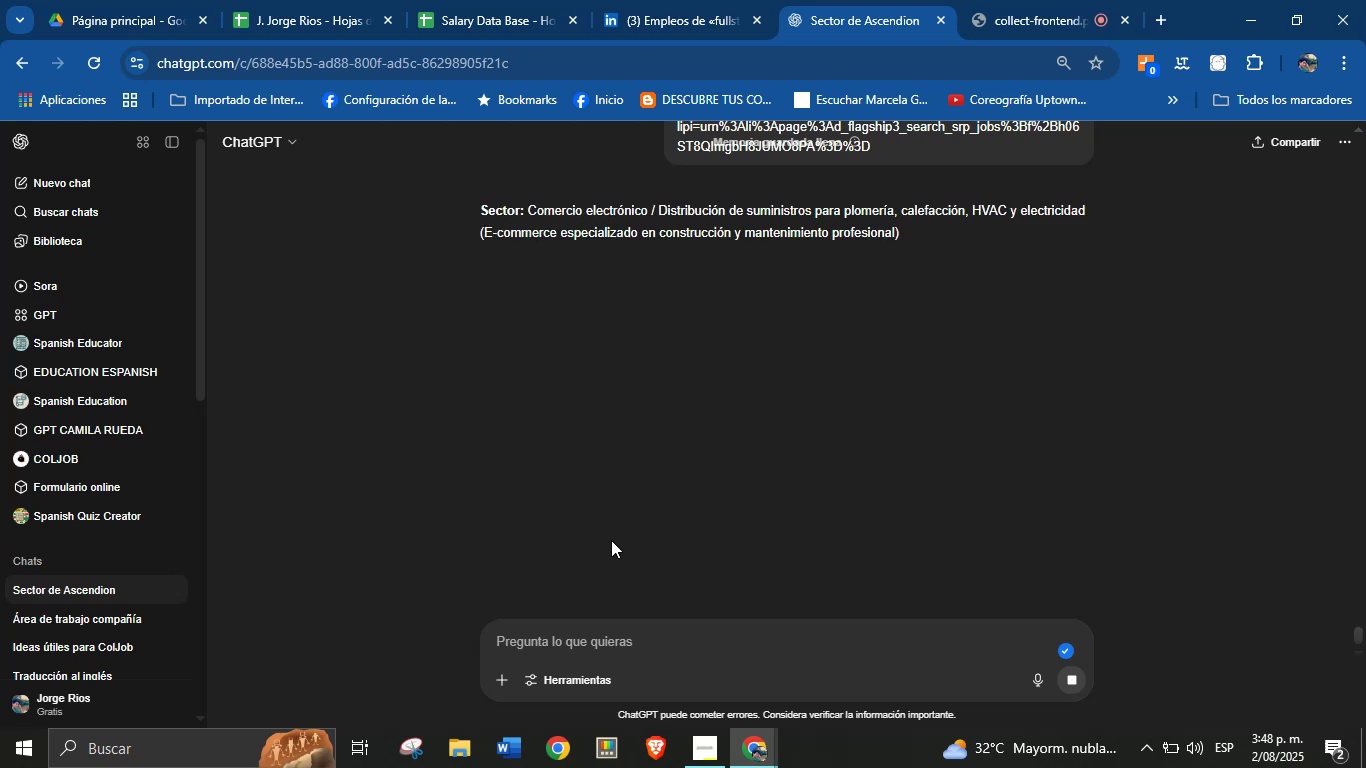 
mouse_move([566, 215])
 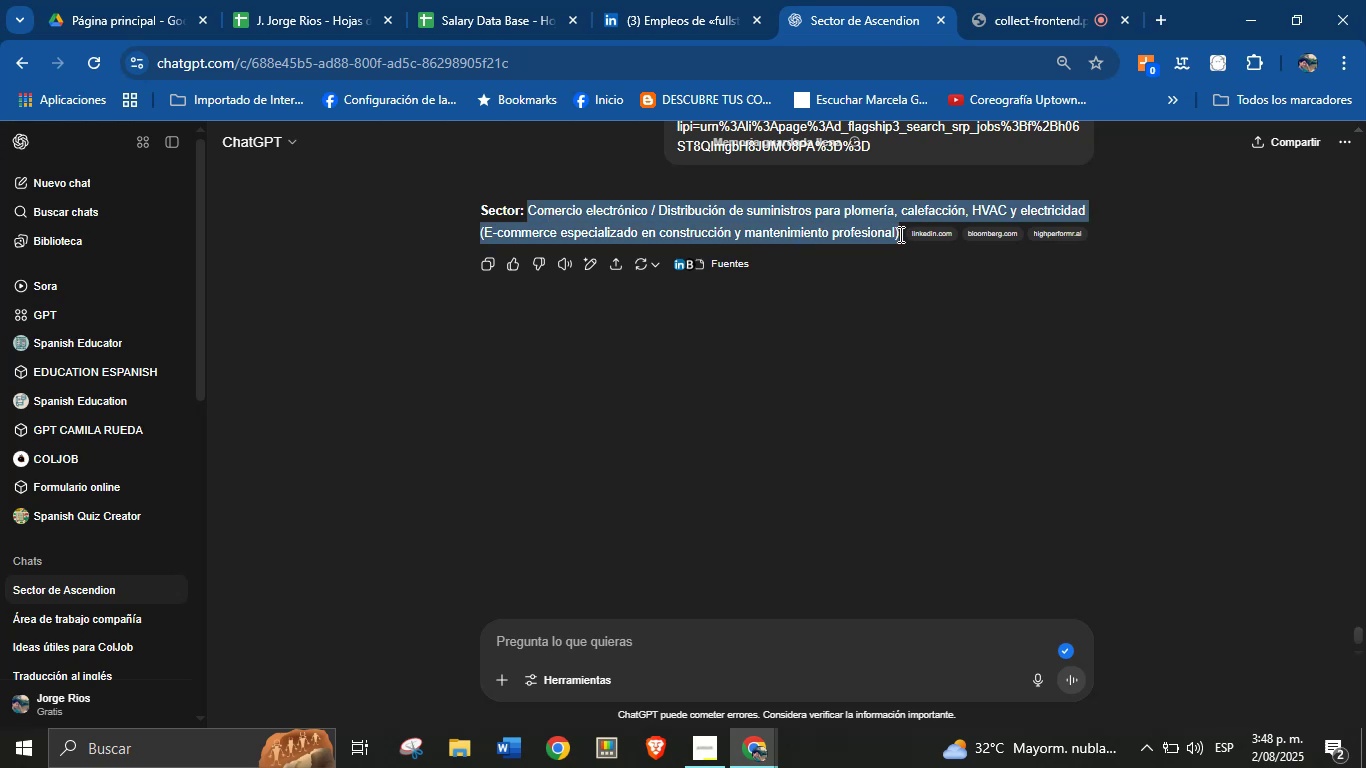 
key(Alt+AltLeft)
 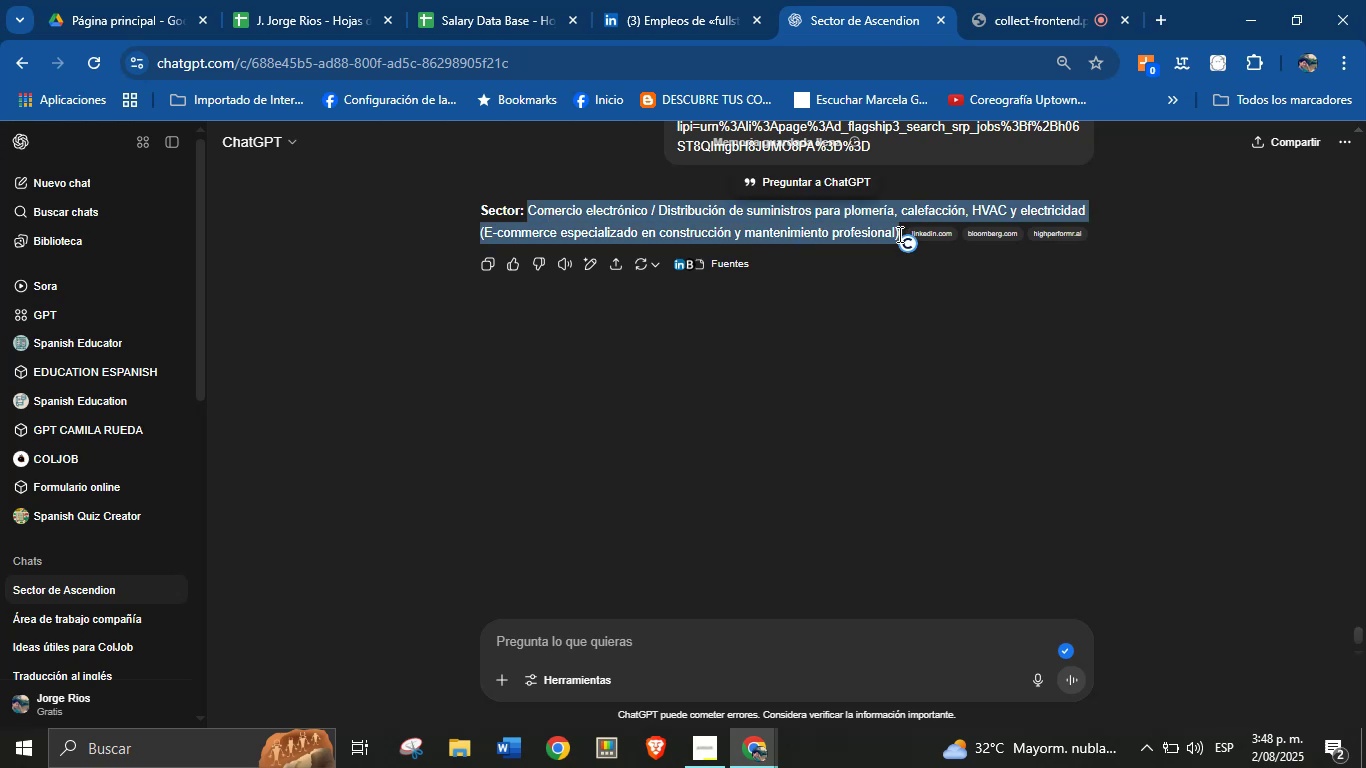 
key(Alt+Control+ControlLeft)
 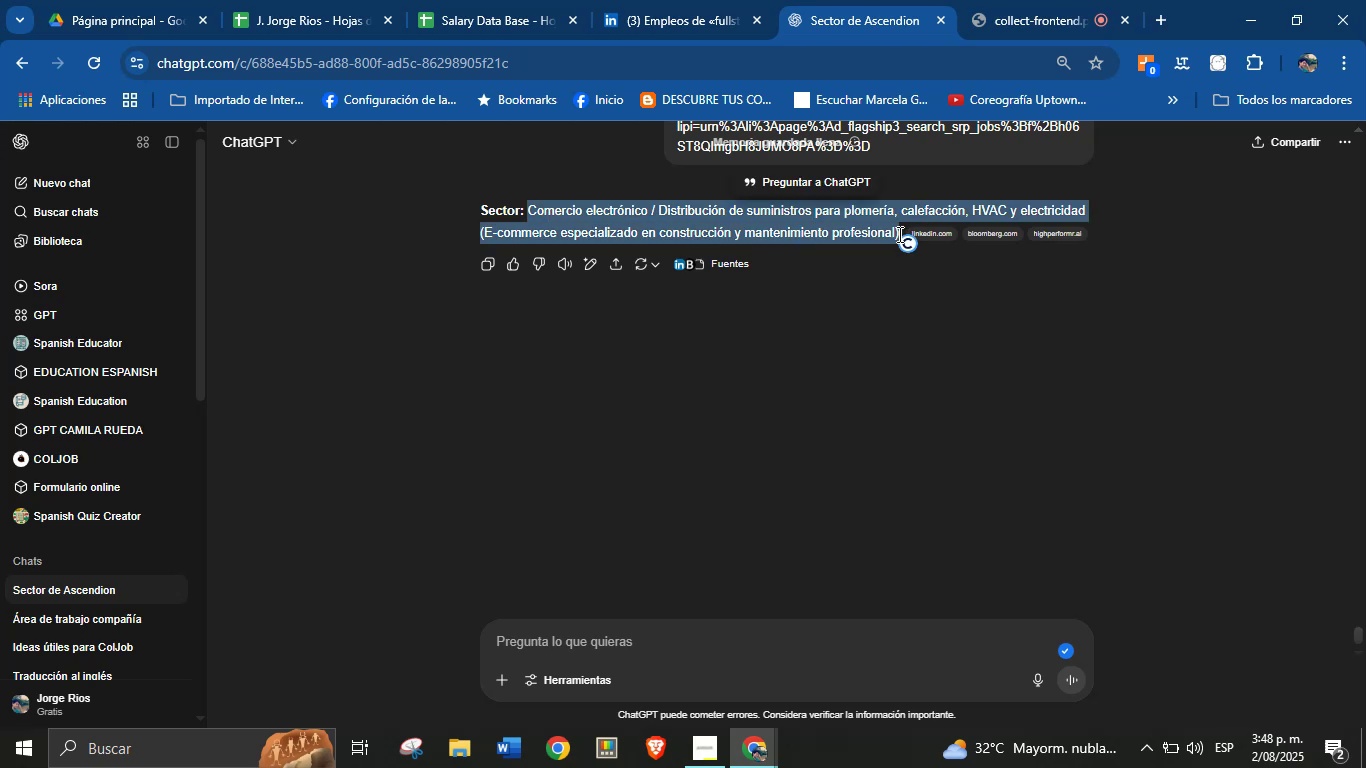 
key(Alt+Control+C)
 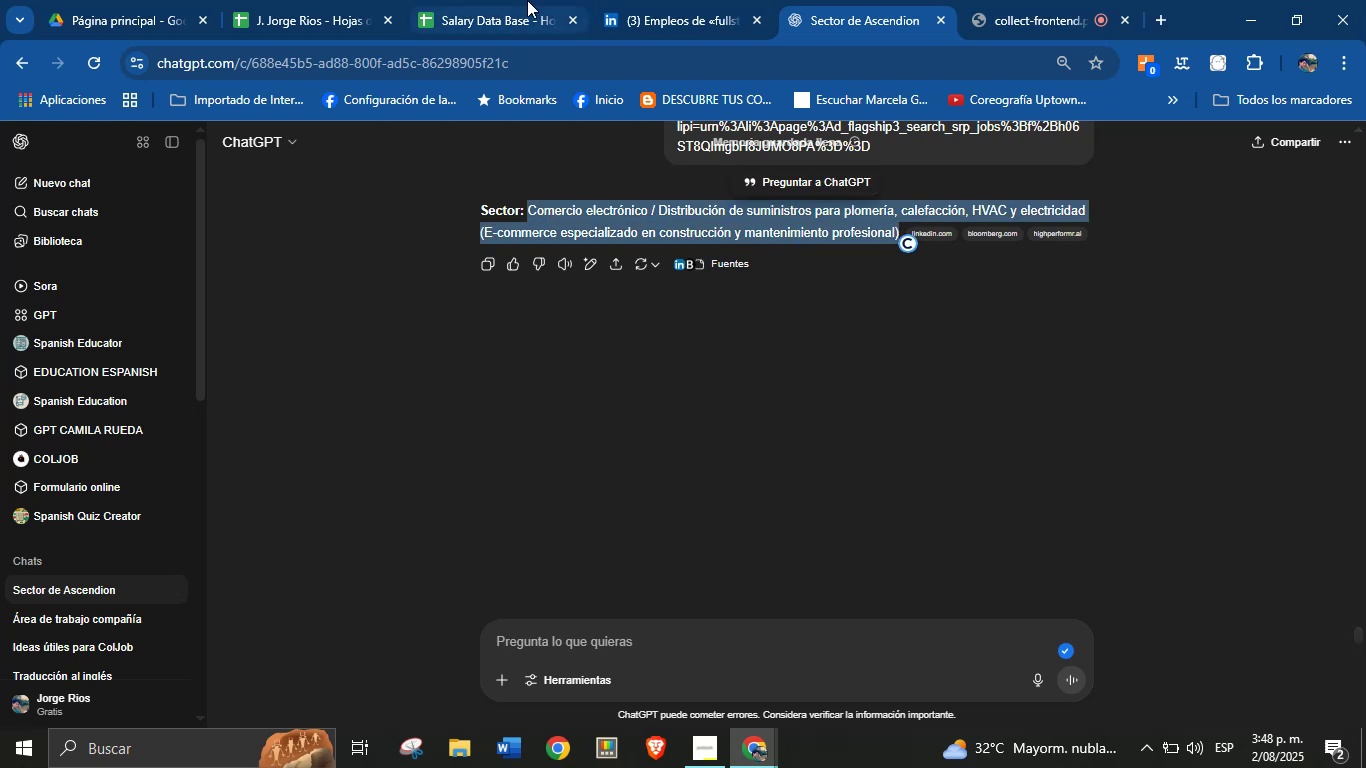 
left_click([513, 0])
 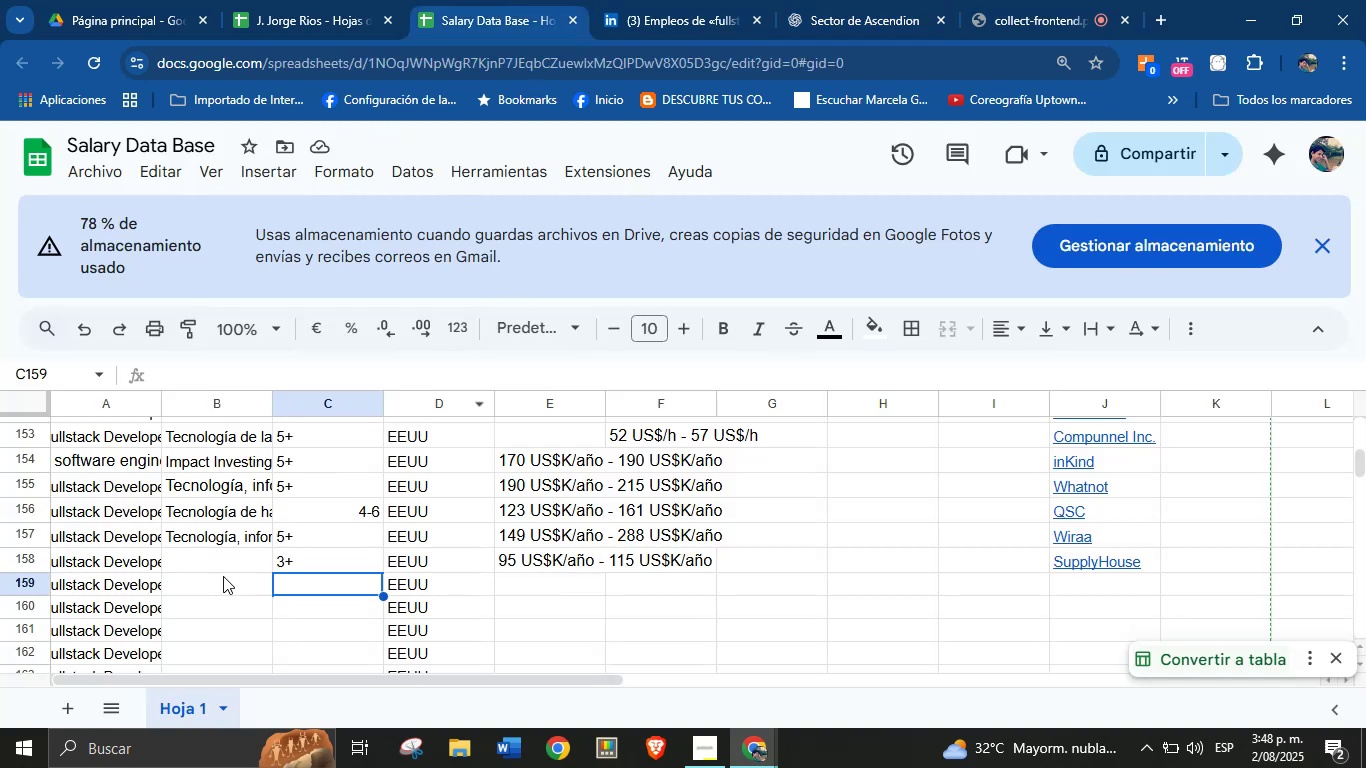 
key(Break)
 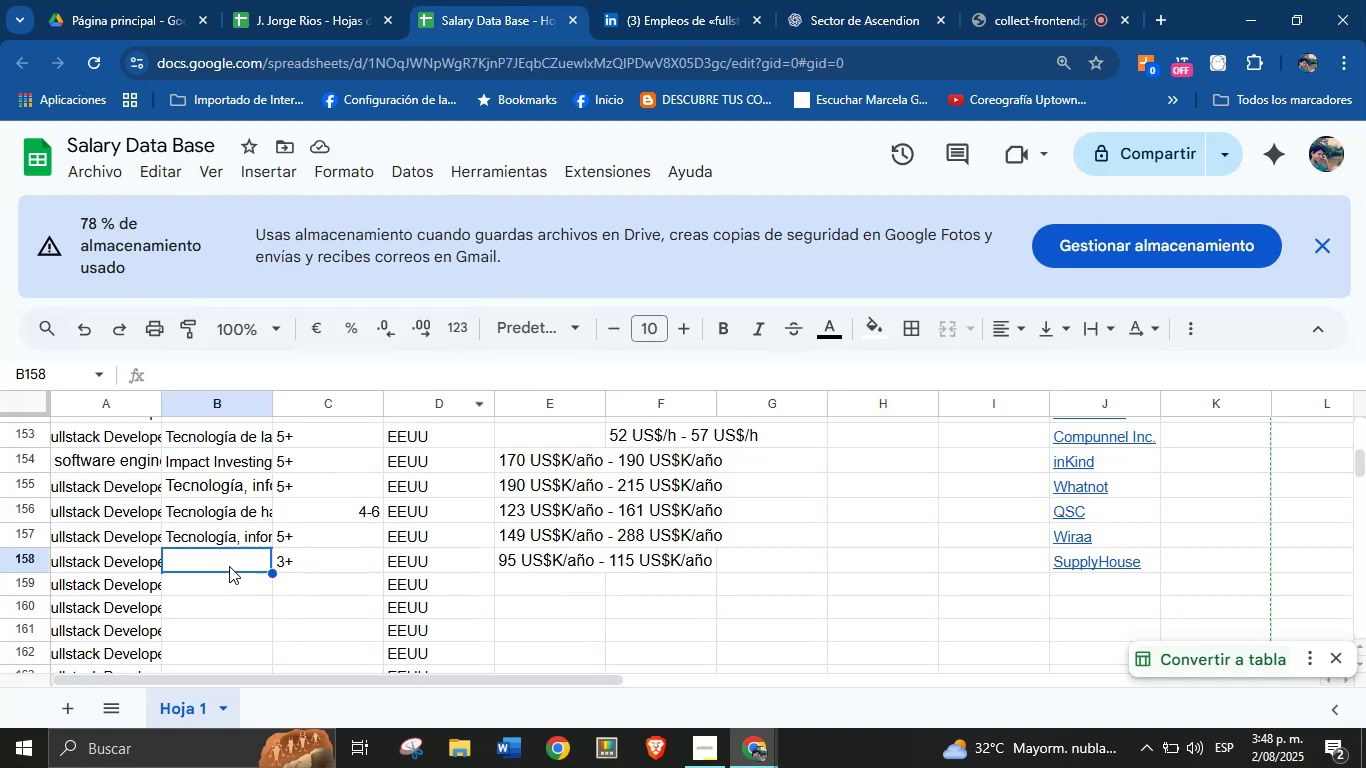 
key(Control+ControlLeft)
 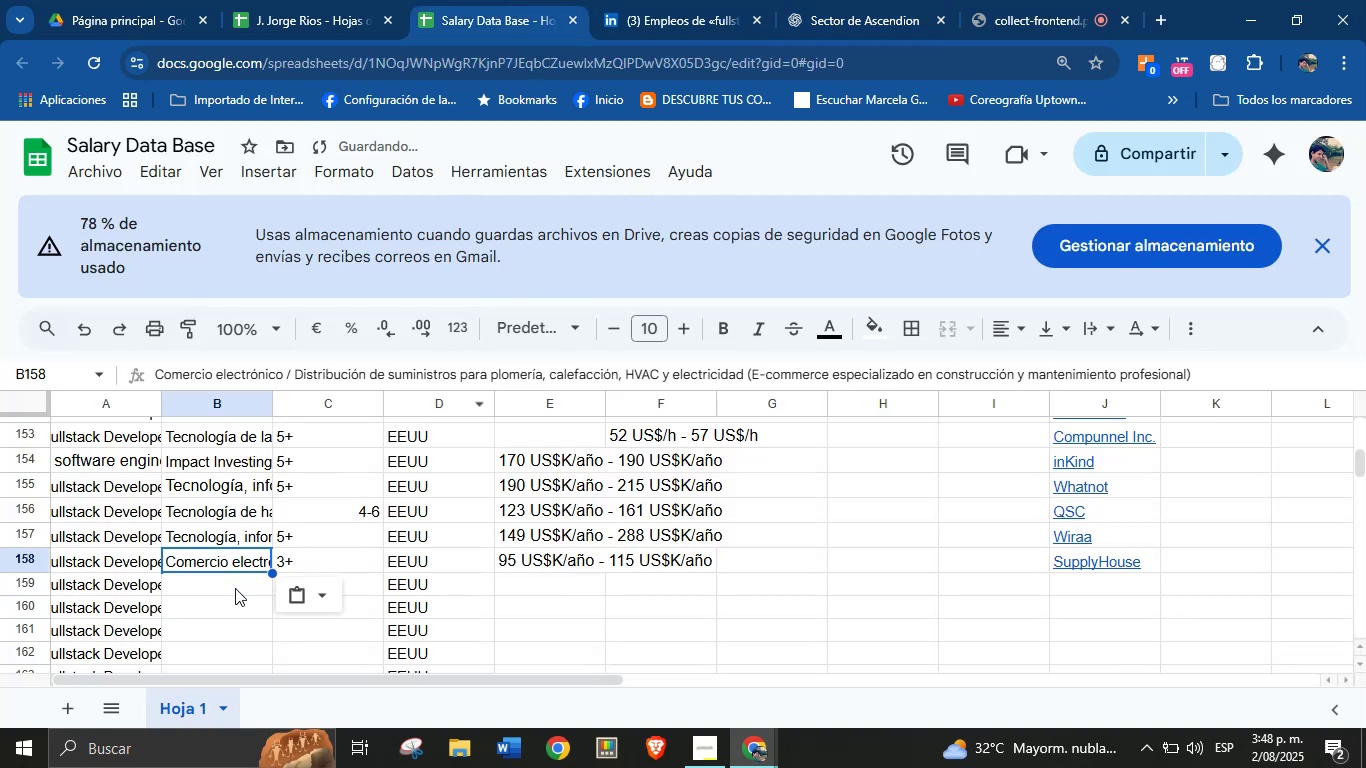 
key(Control+V)
 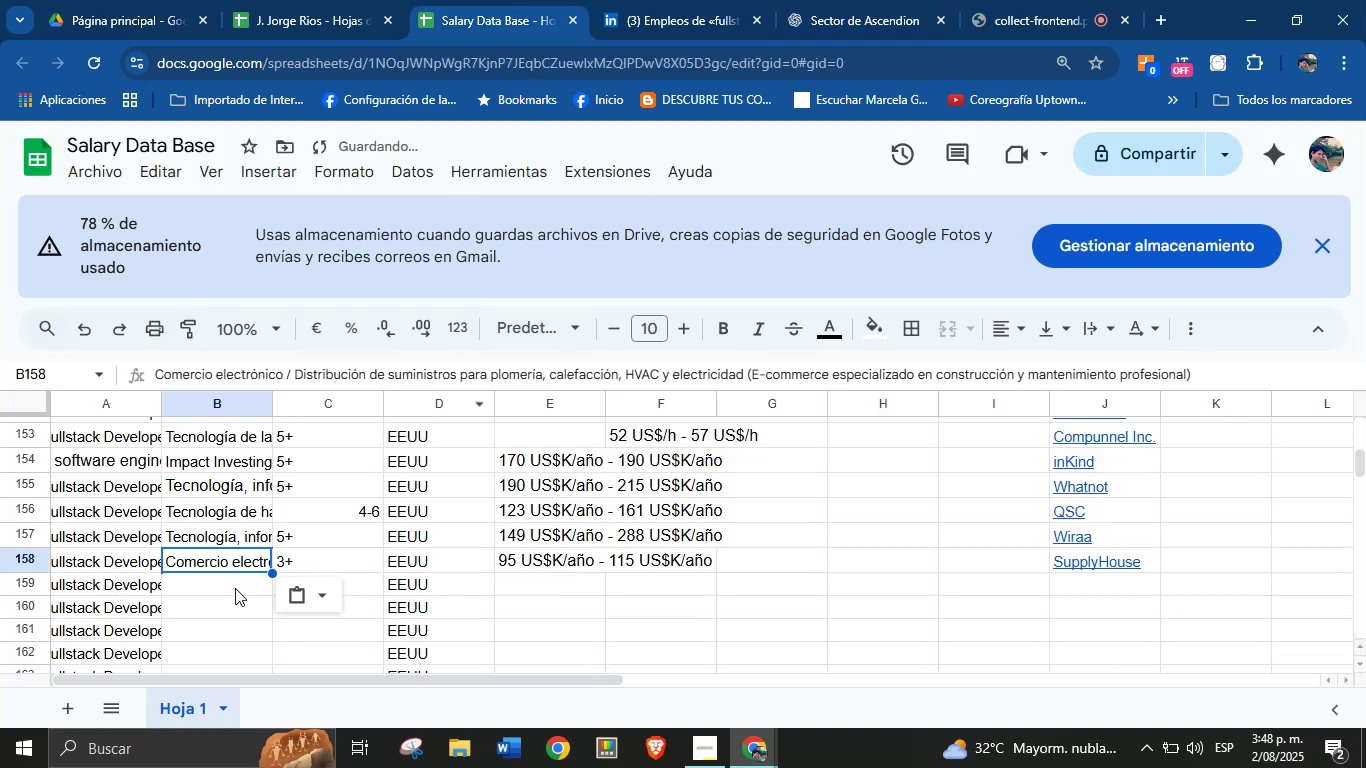 
left_click([235, 588])
 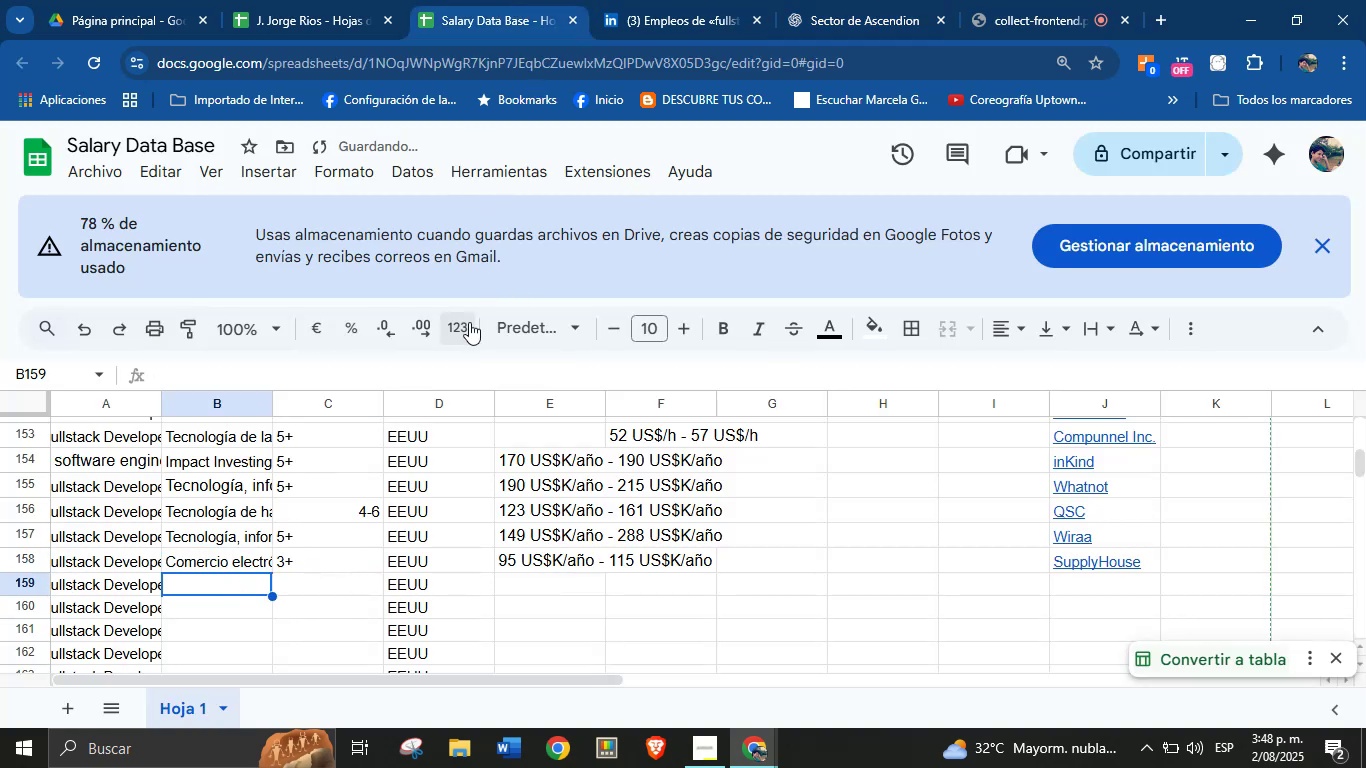 
left_click([624, 0])
 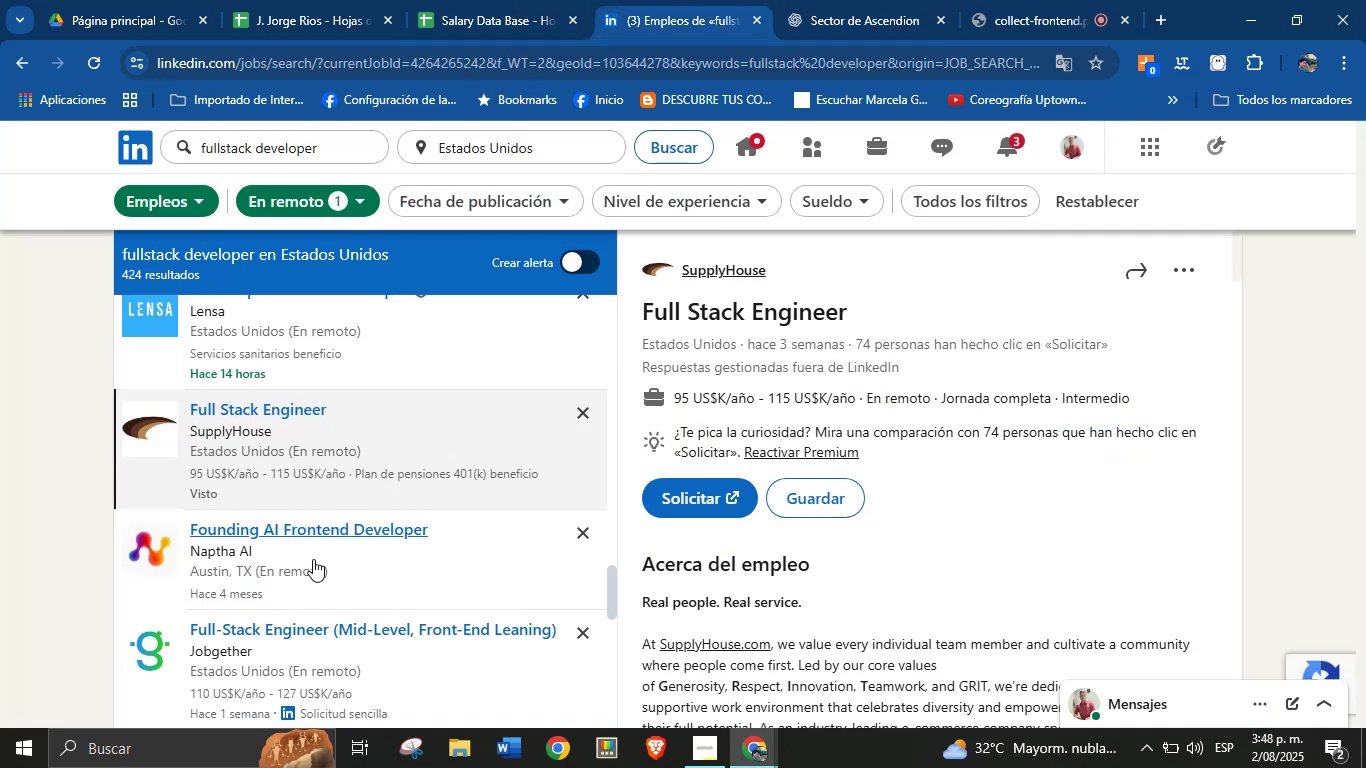 
scroll: coordinate [301, 586], scroll_direction: down, amount: 1.0
 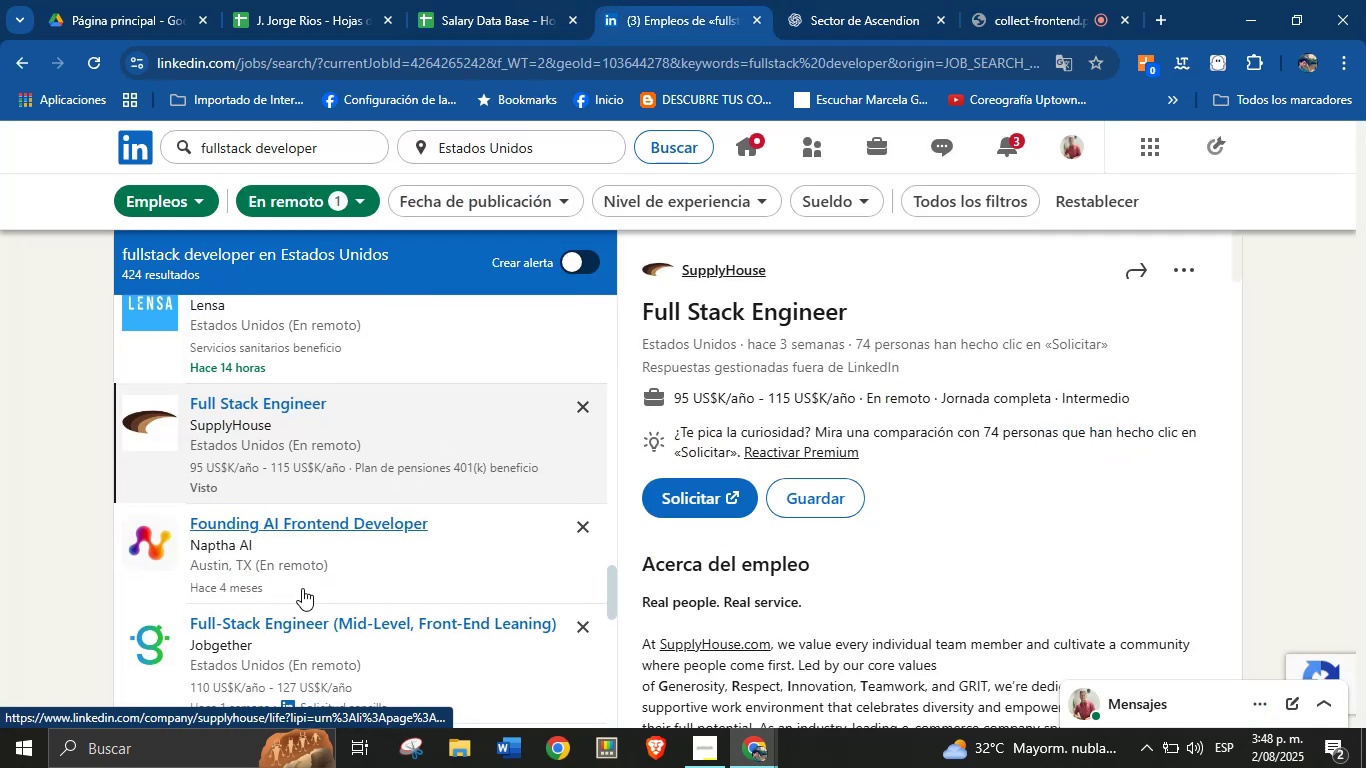 
mouse_move([393, 560])
 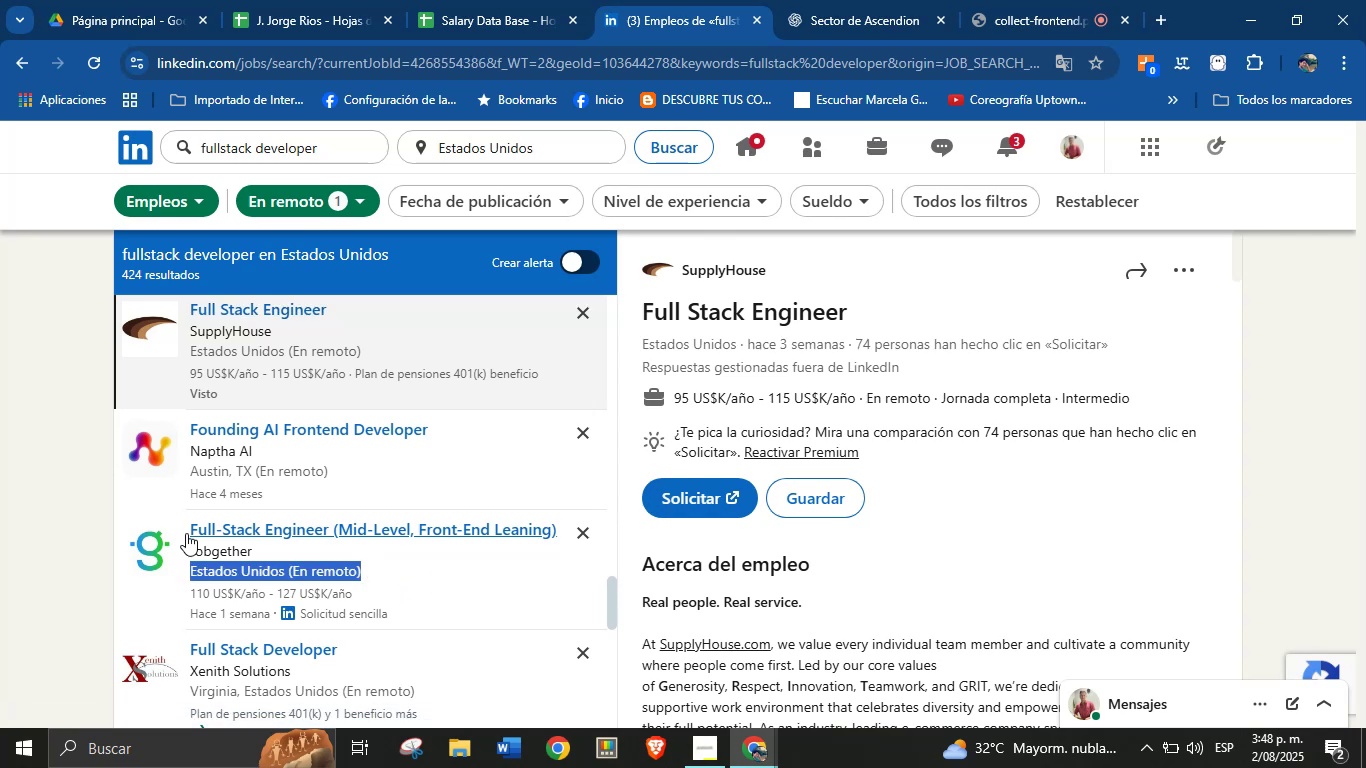 
mouse_move([76, 515])
 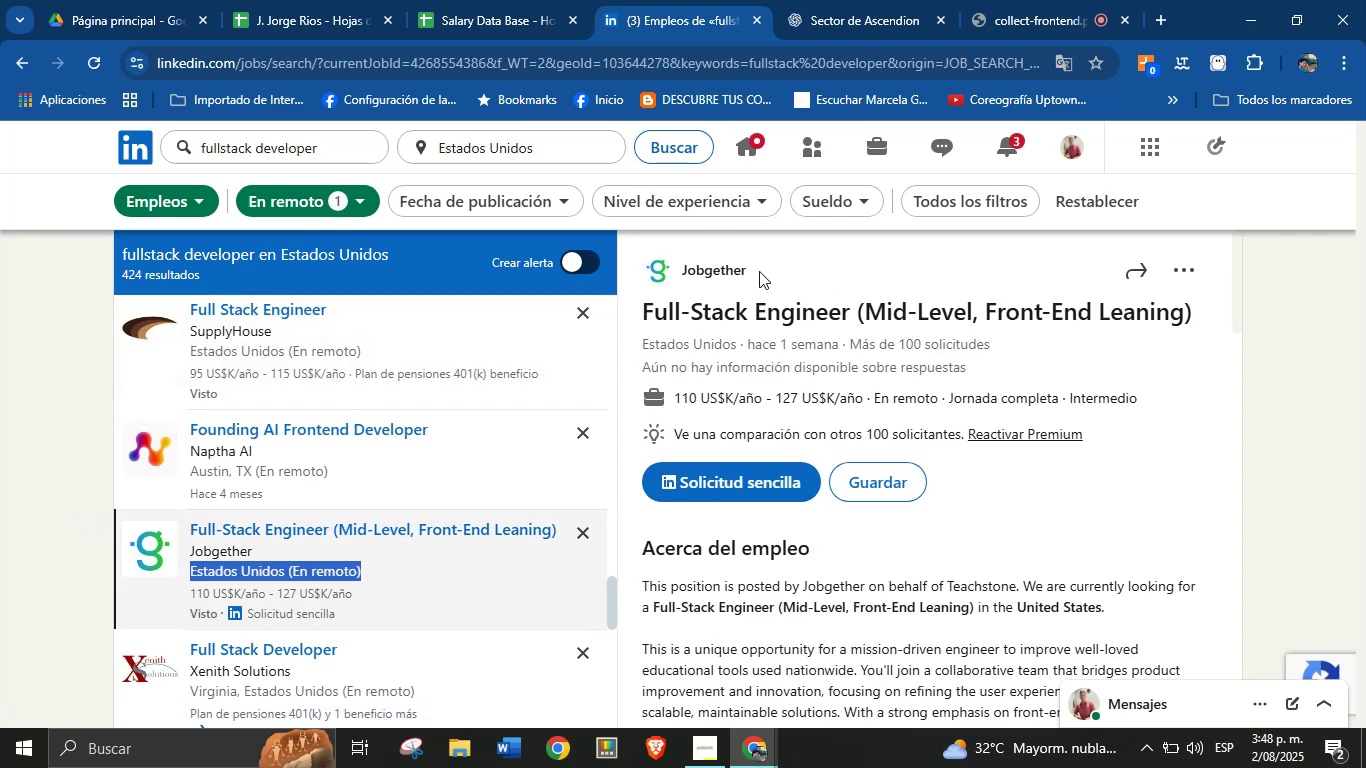 
left_click([1105, 452])
 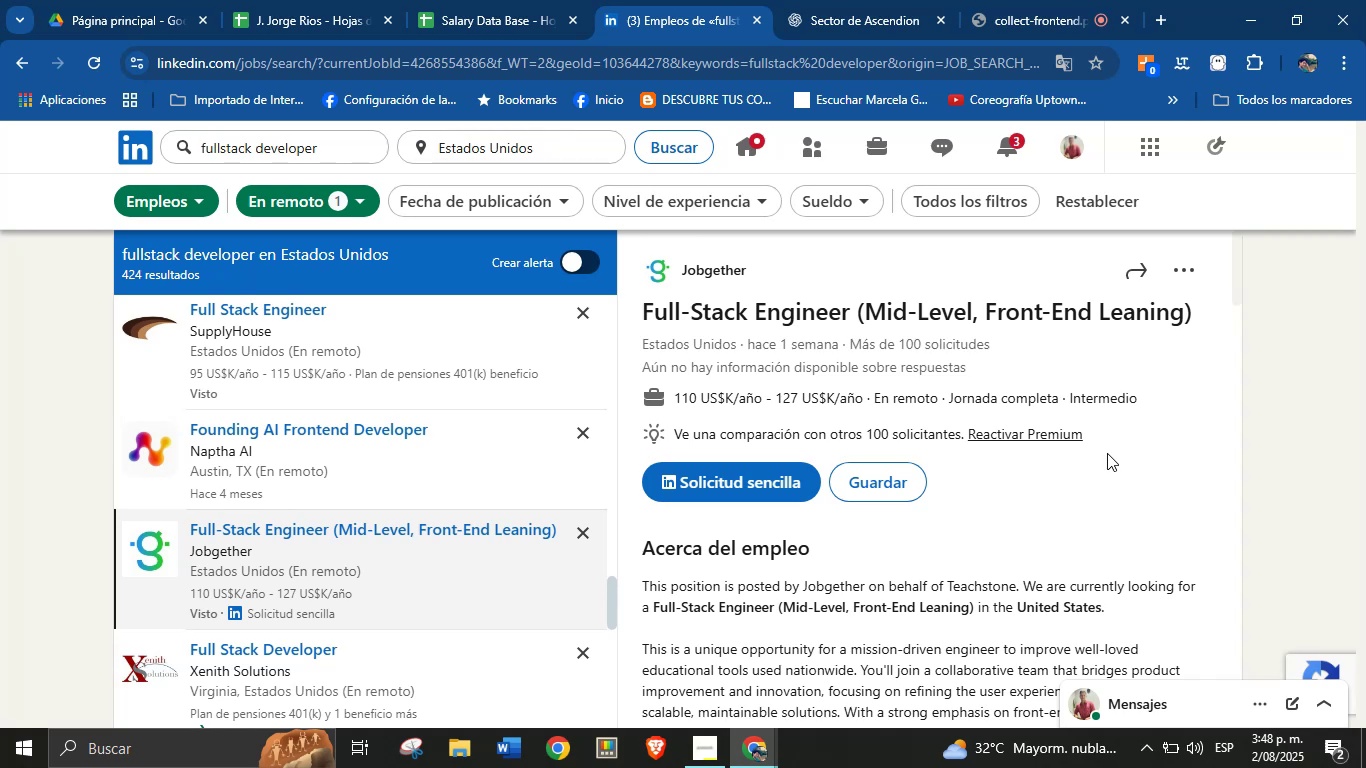 
wait(15.24)
 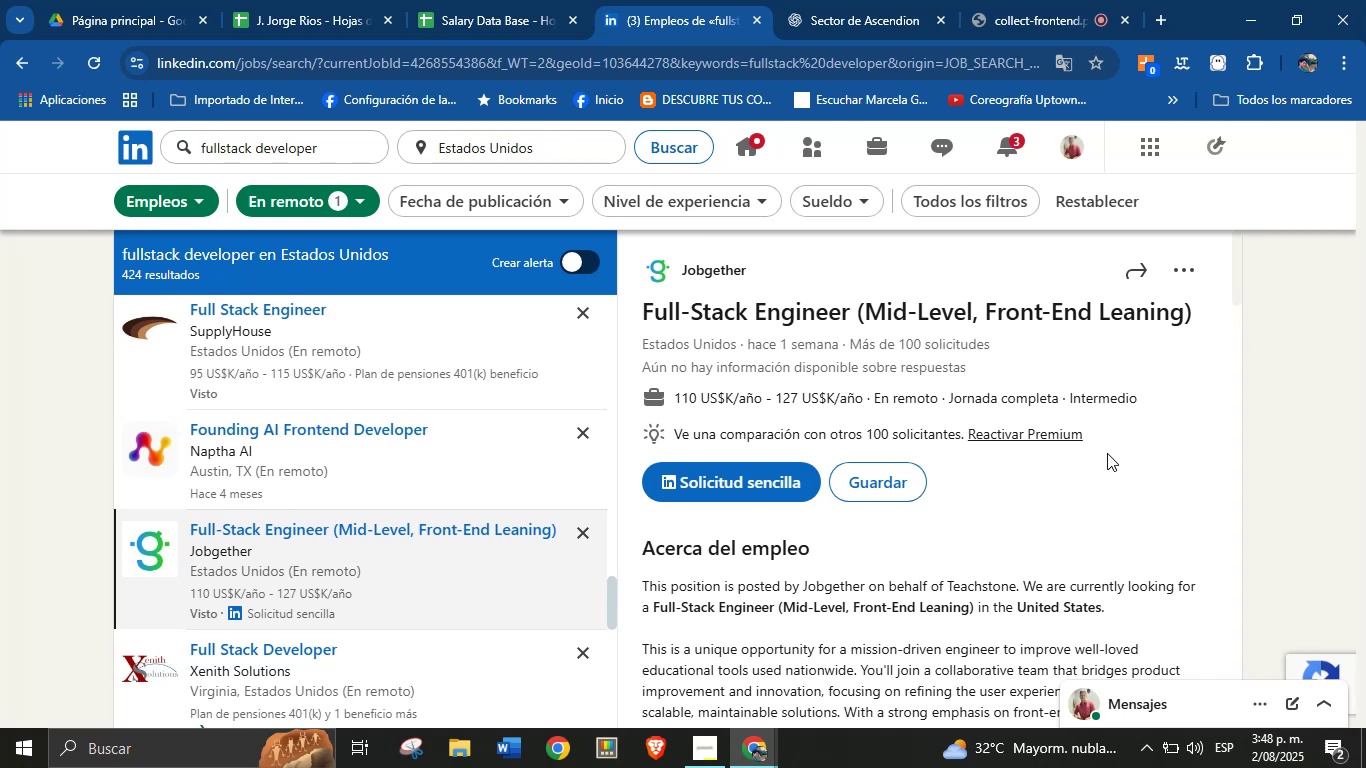 
key(Alt+Control+ControlLeft)
 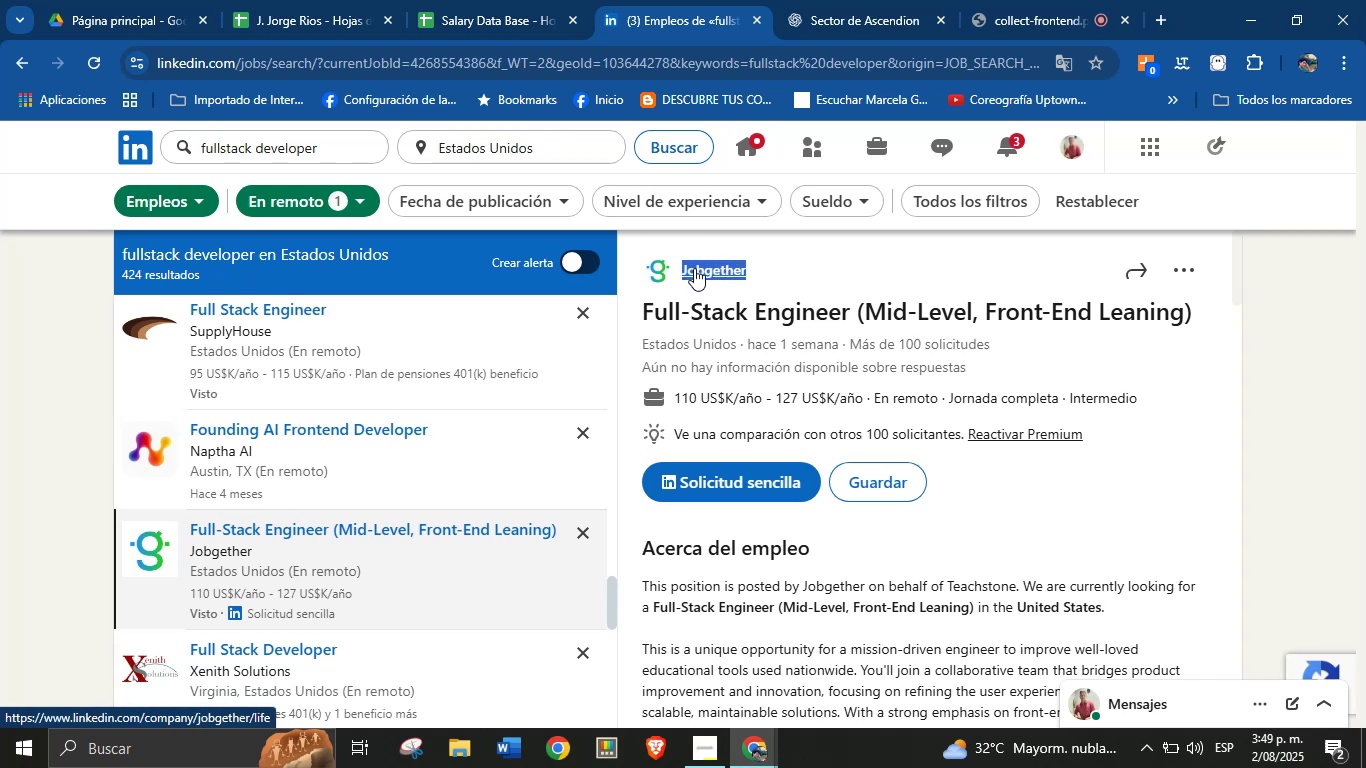 
key(Alt+AltLeft)
 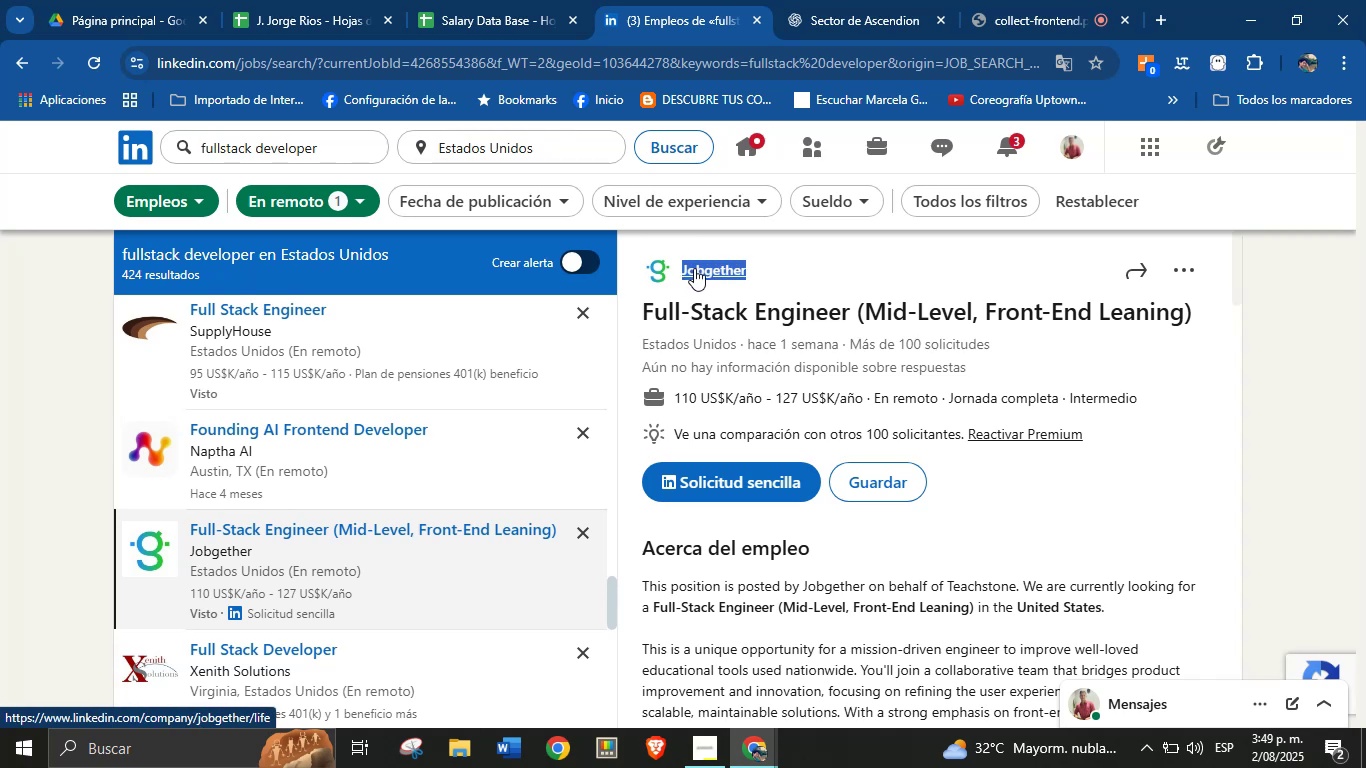 
key(Alt+Control+C)
 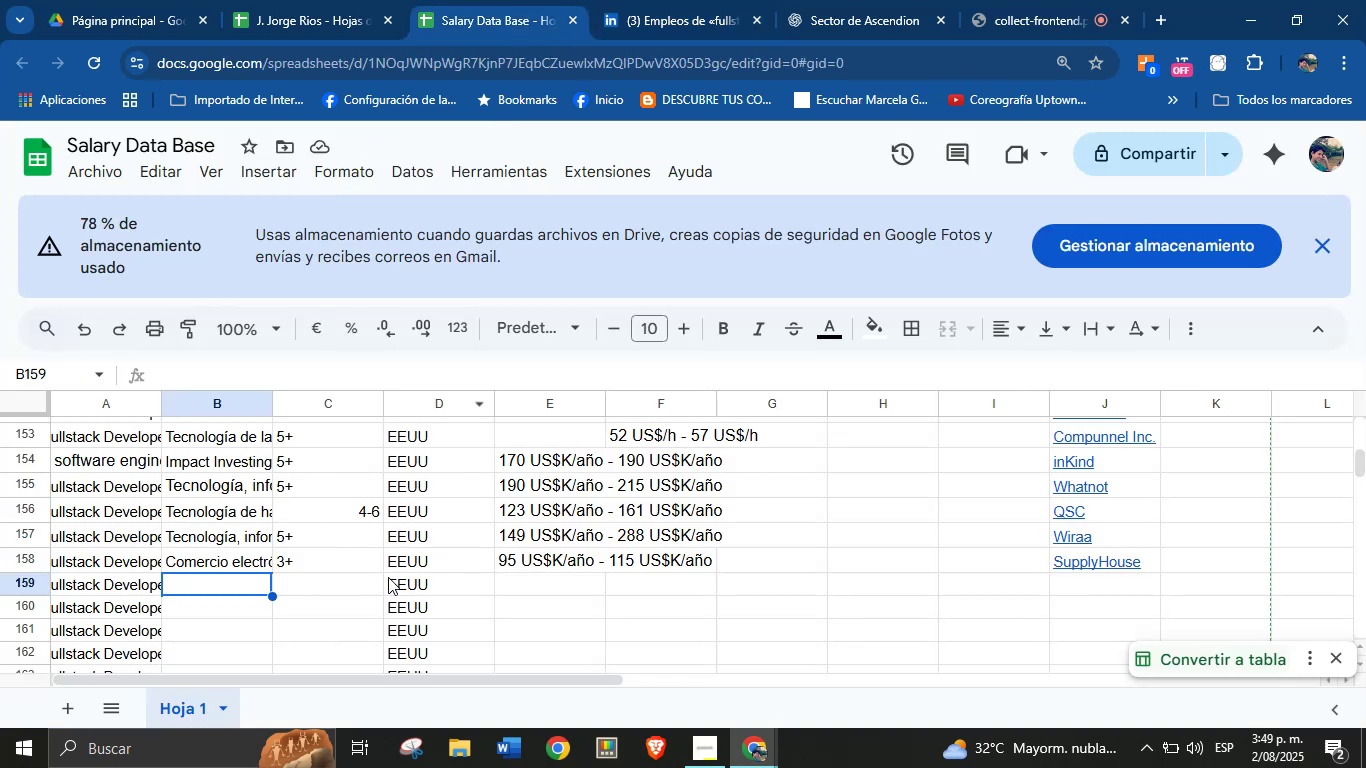 
left_click([1085, 591])
 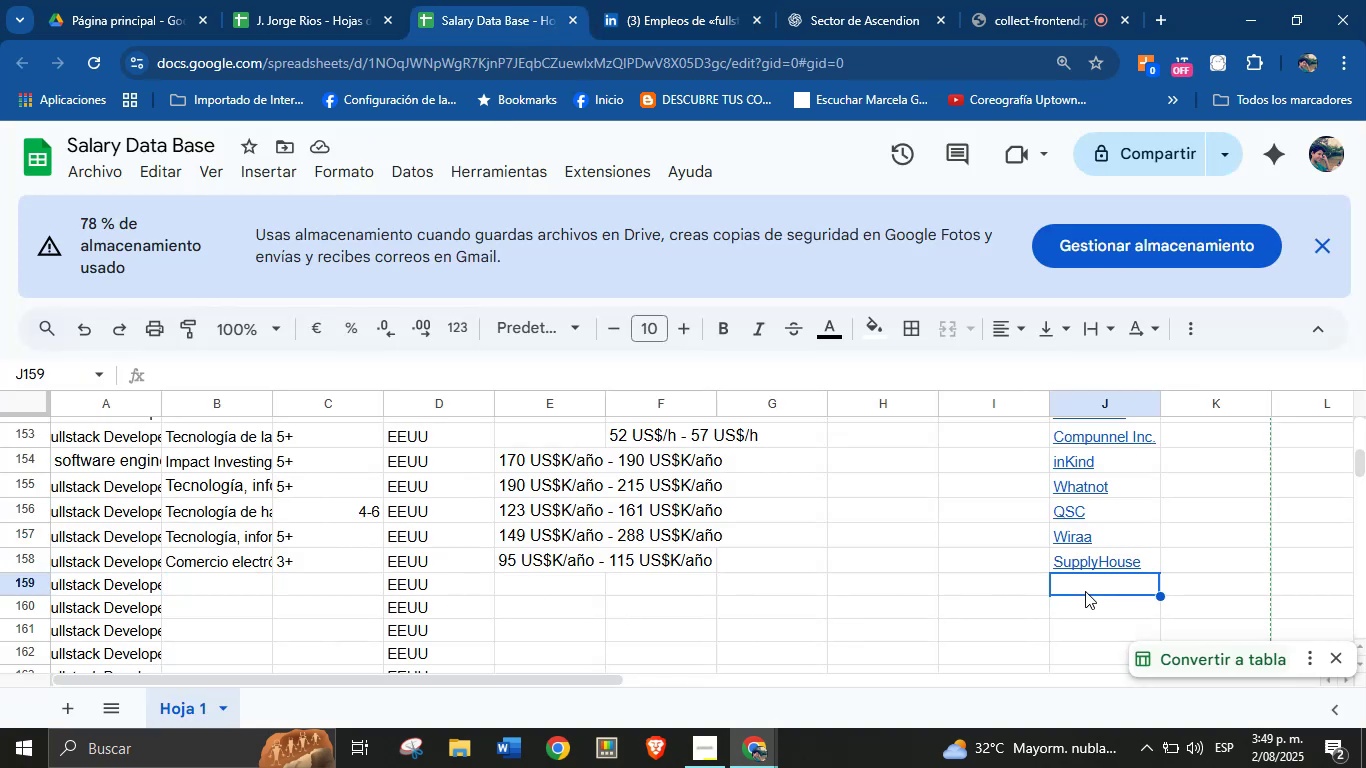 
key(Control+ControlLeft)
 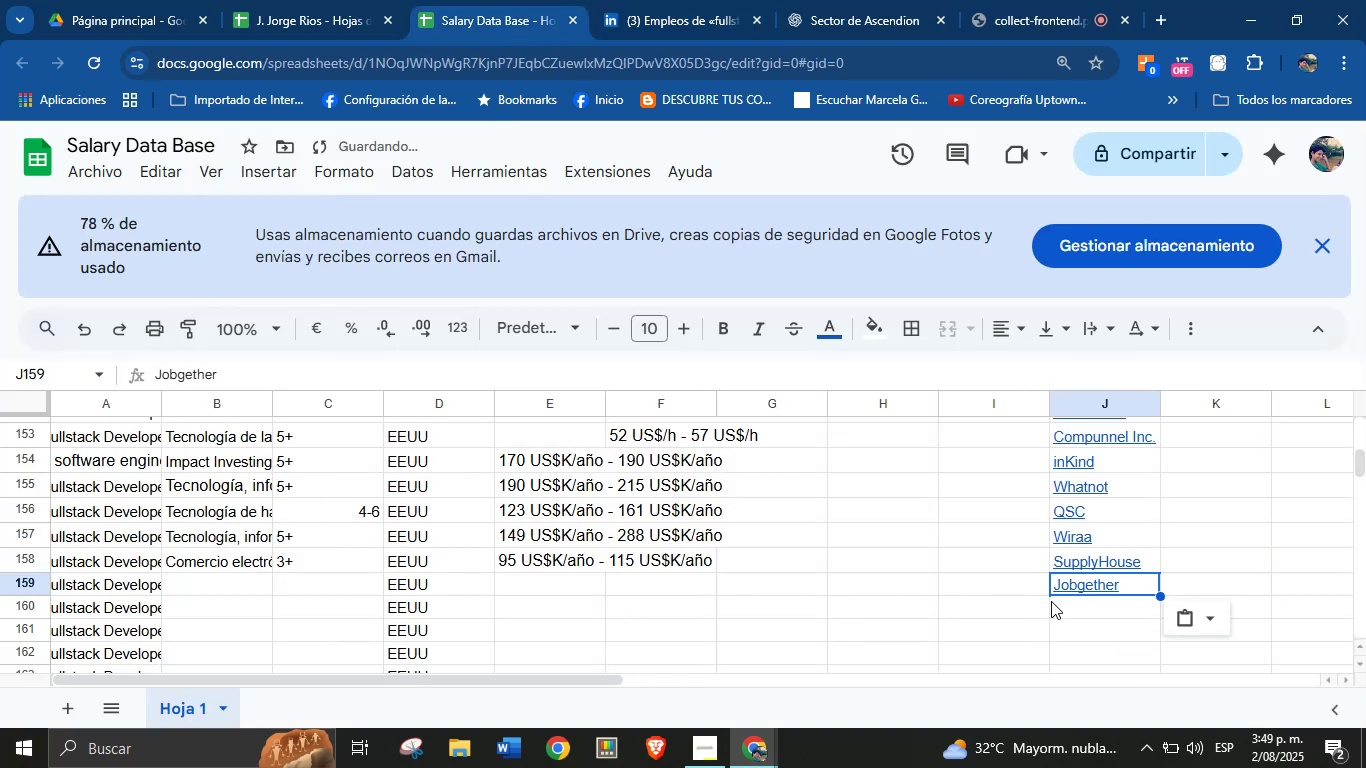 
key(Break)
 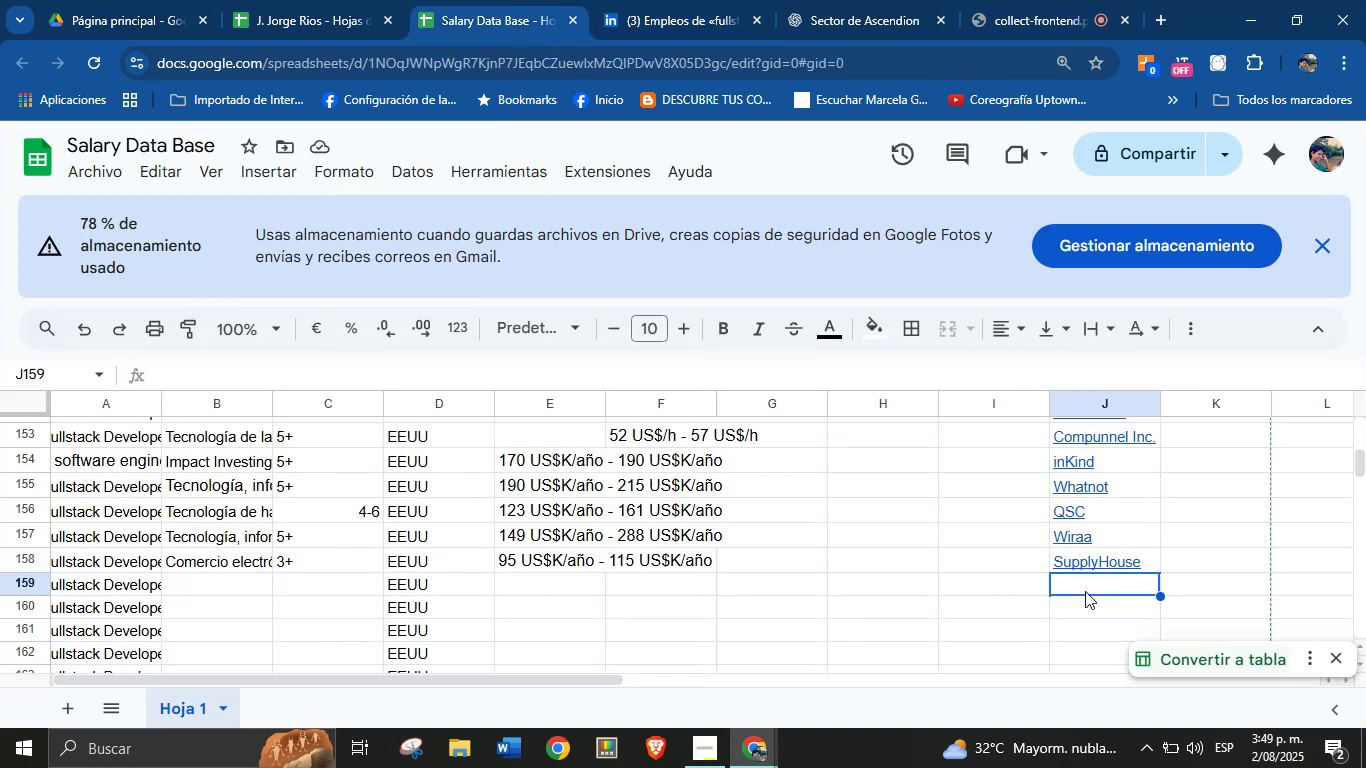 
key(Control+V)
 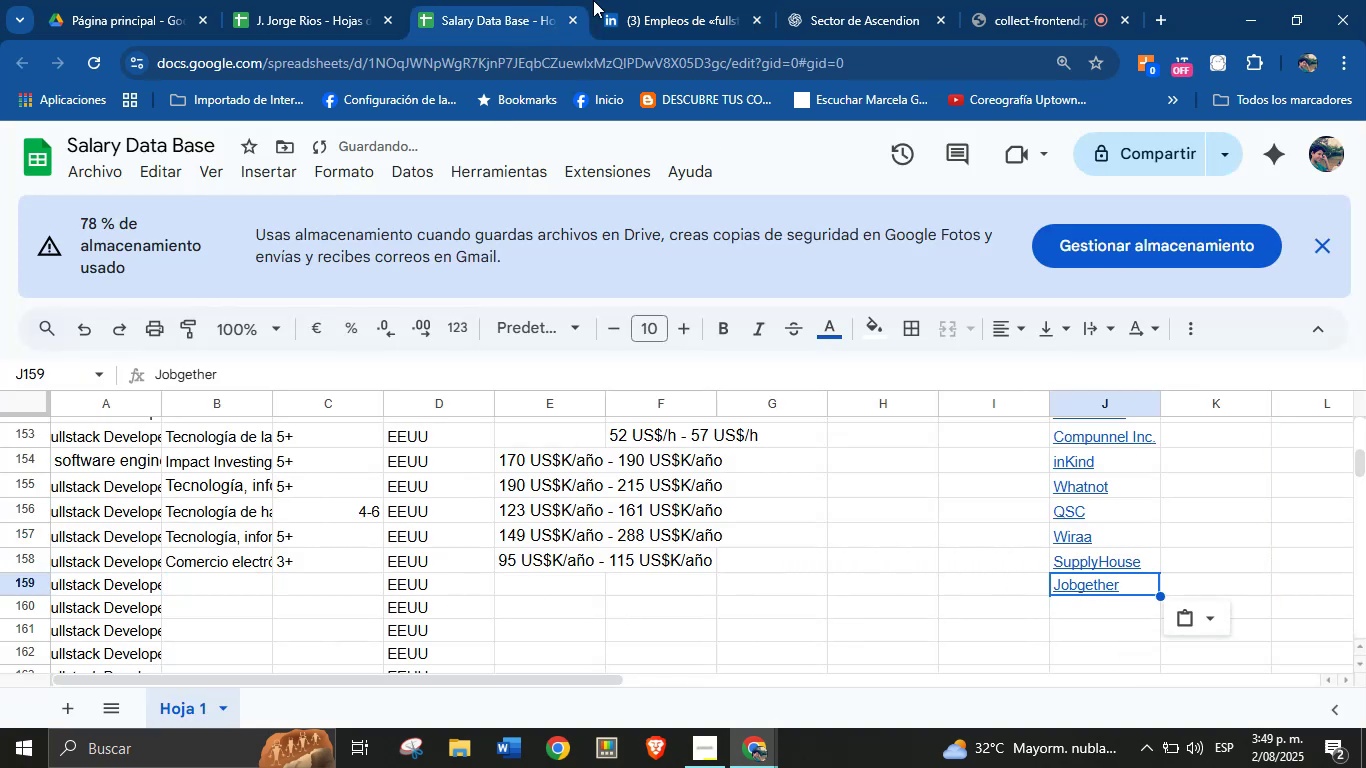 
left_click([641, 0])
 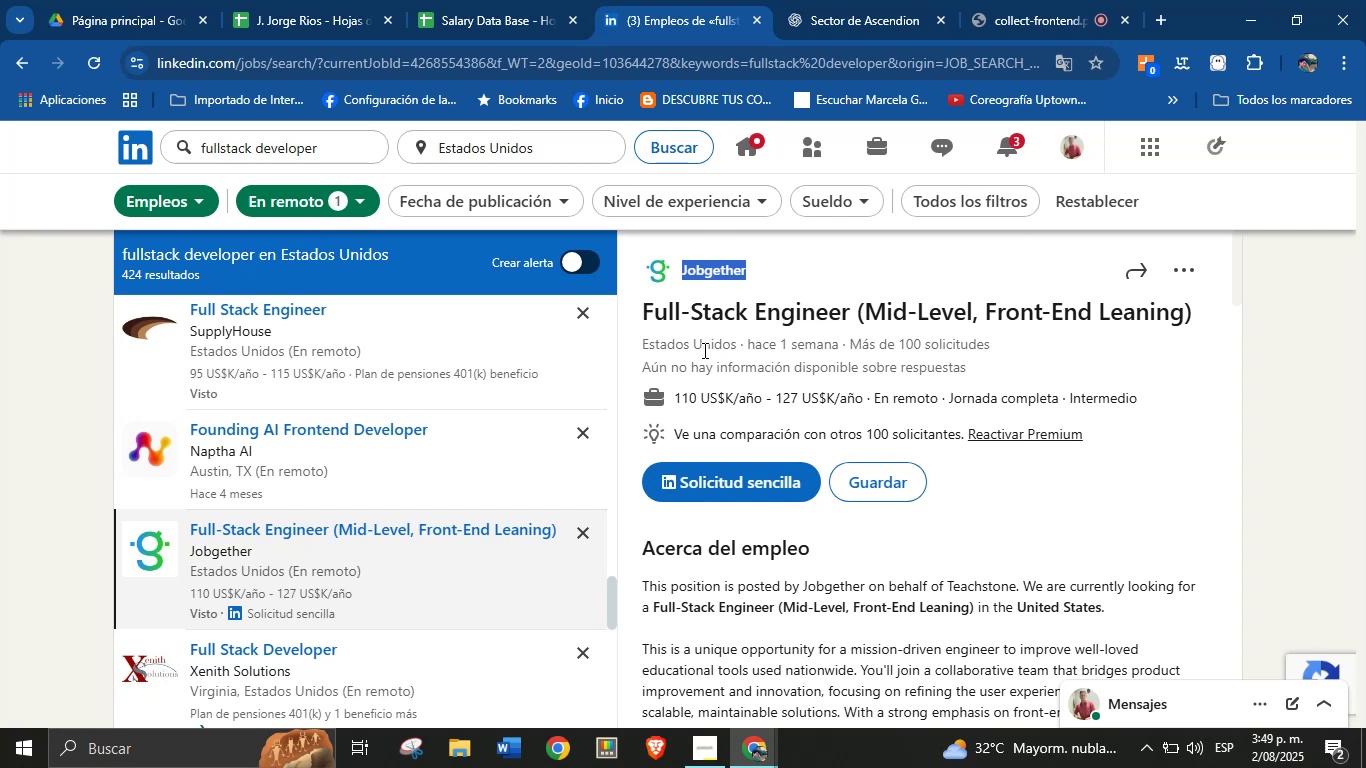 
wait(8.73)
 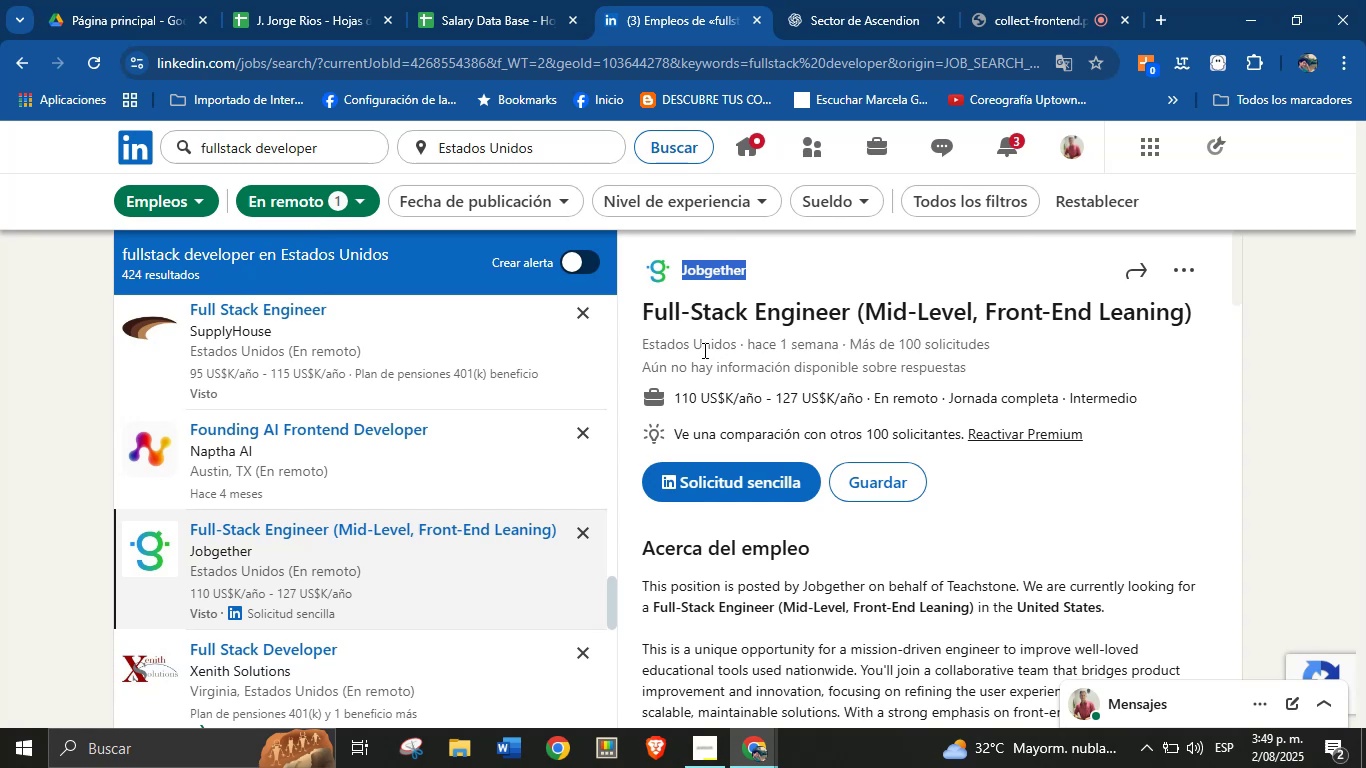 
key(Alt+AltLeft)
 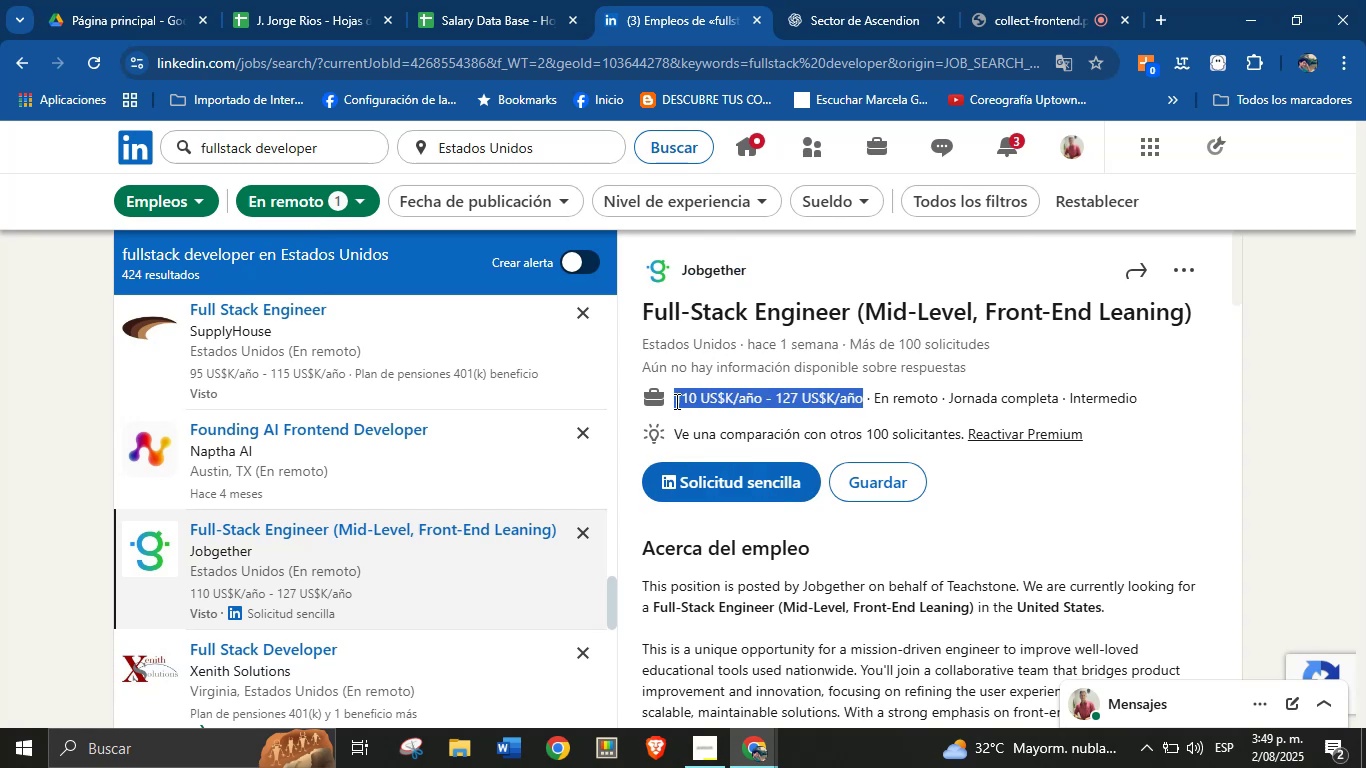 
key(Alt+Control+ControlLeft)
 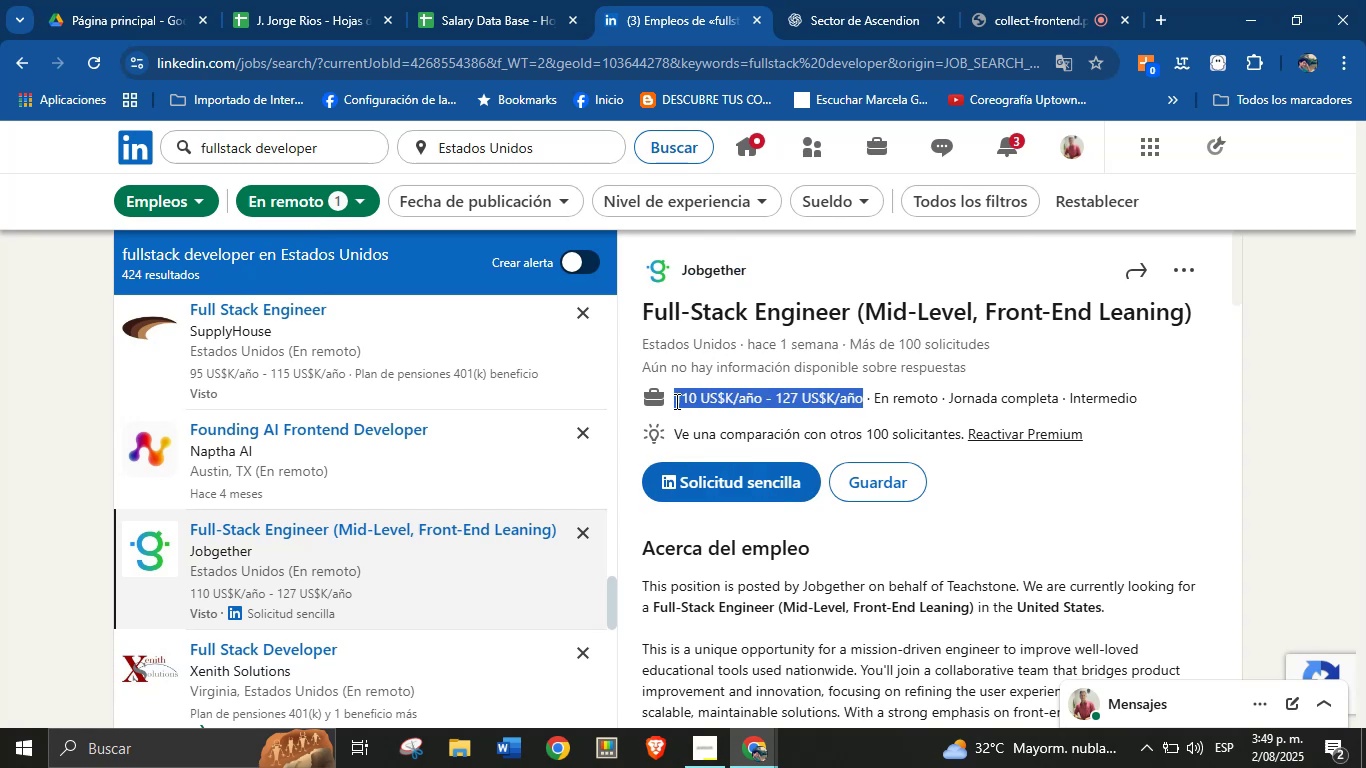 
key(Alt+Control+C)
 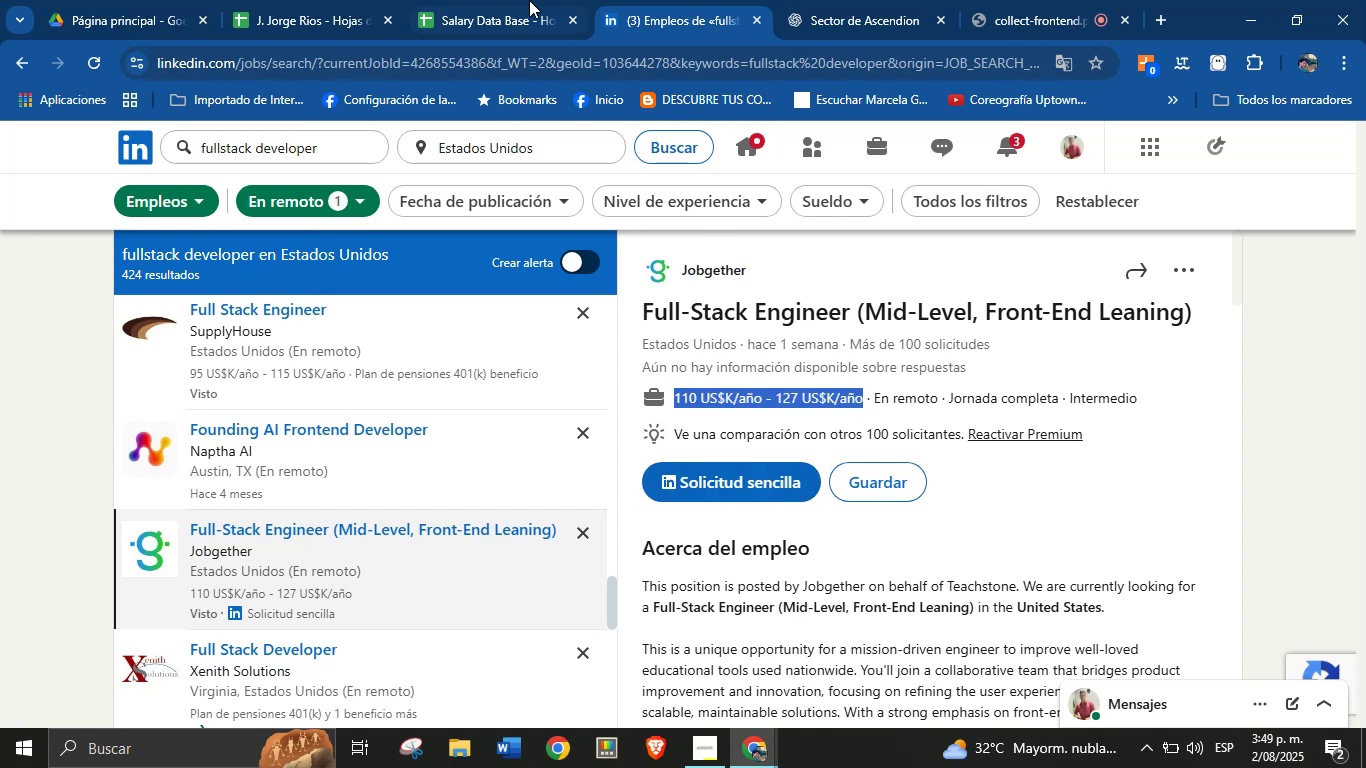 
left_click([525, 0])
 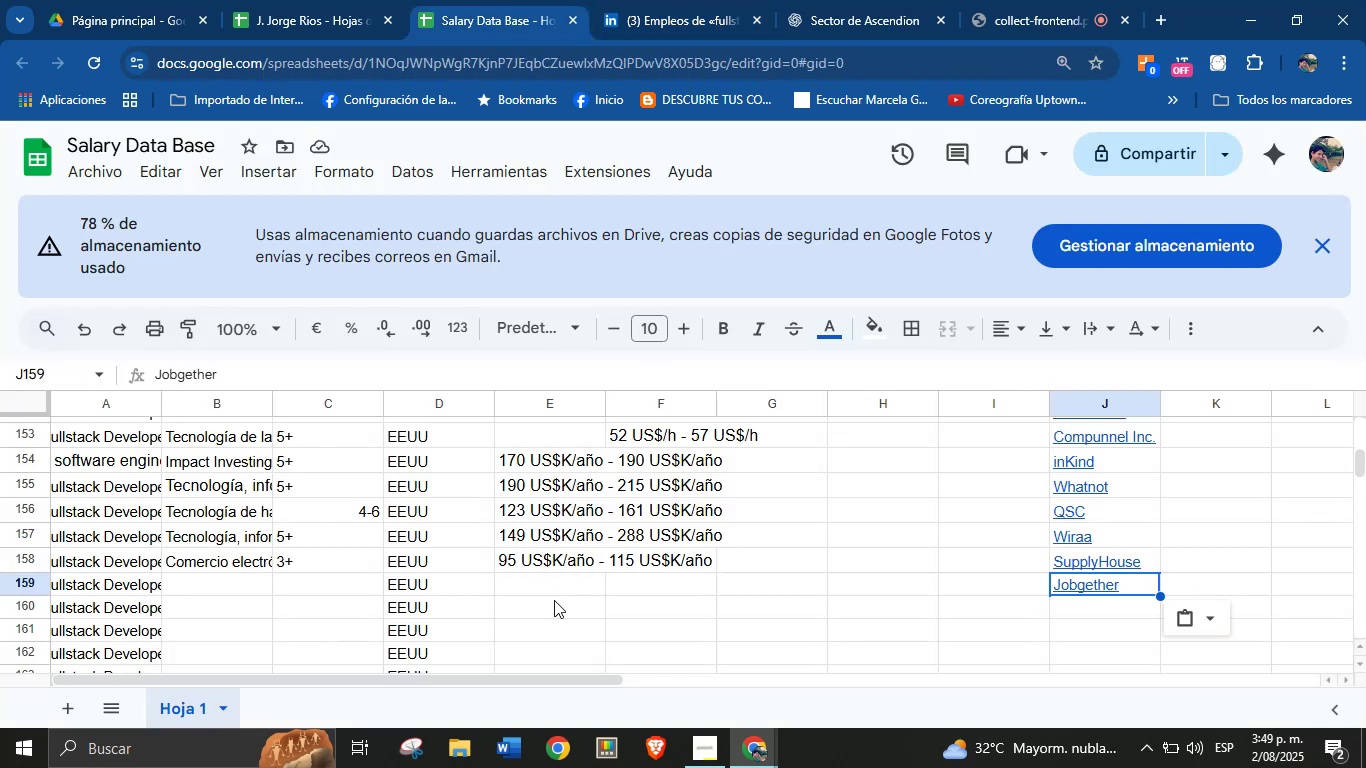 
left_click([554, 587])
 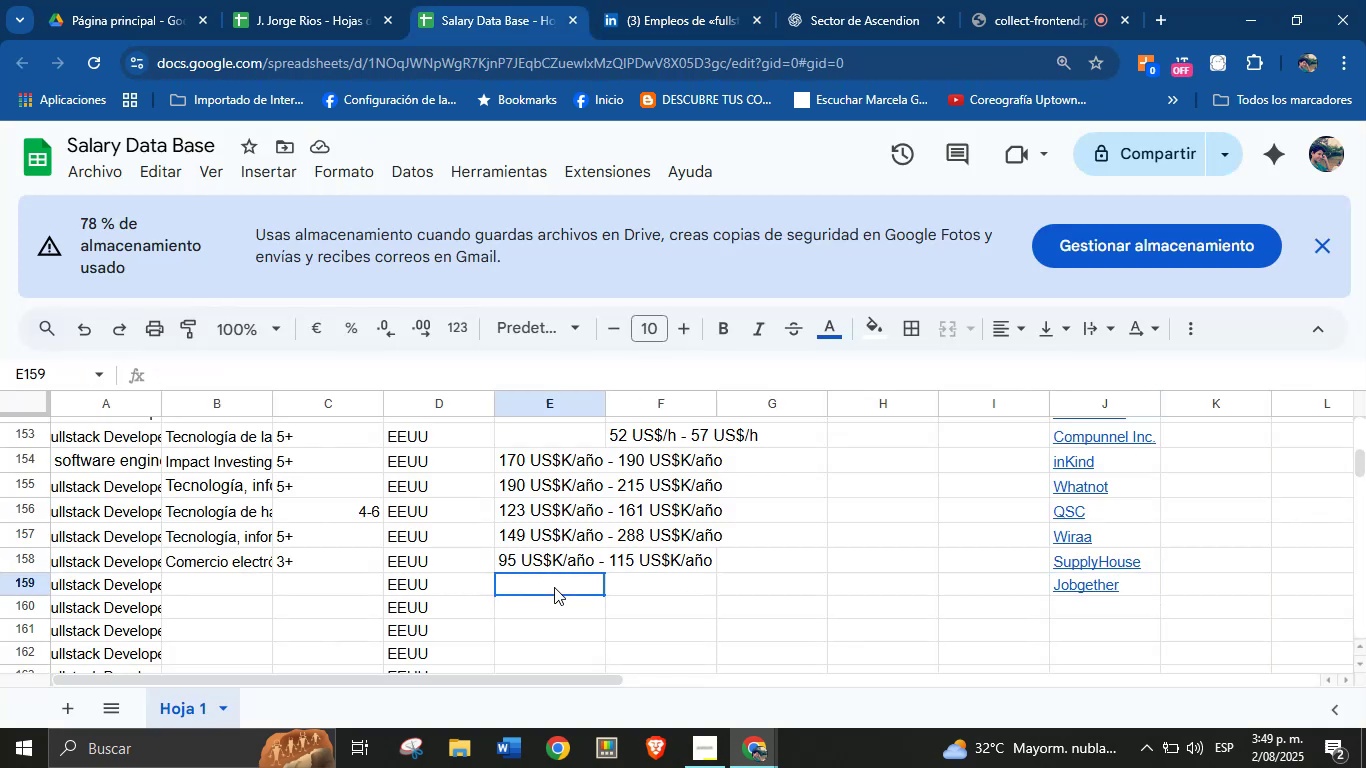 
key(Break)
 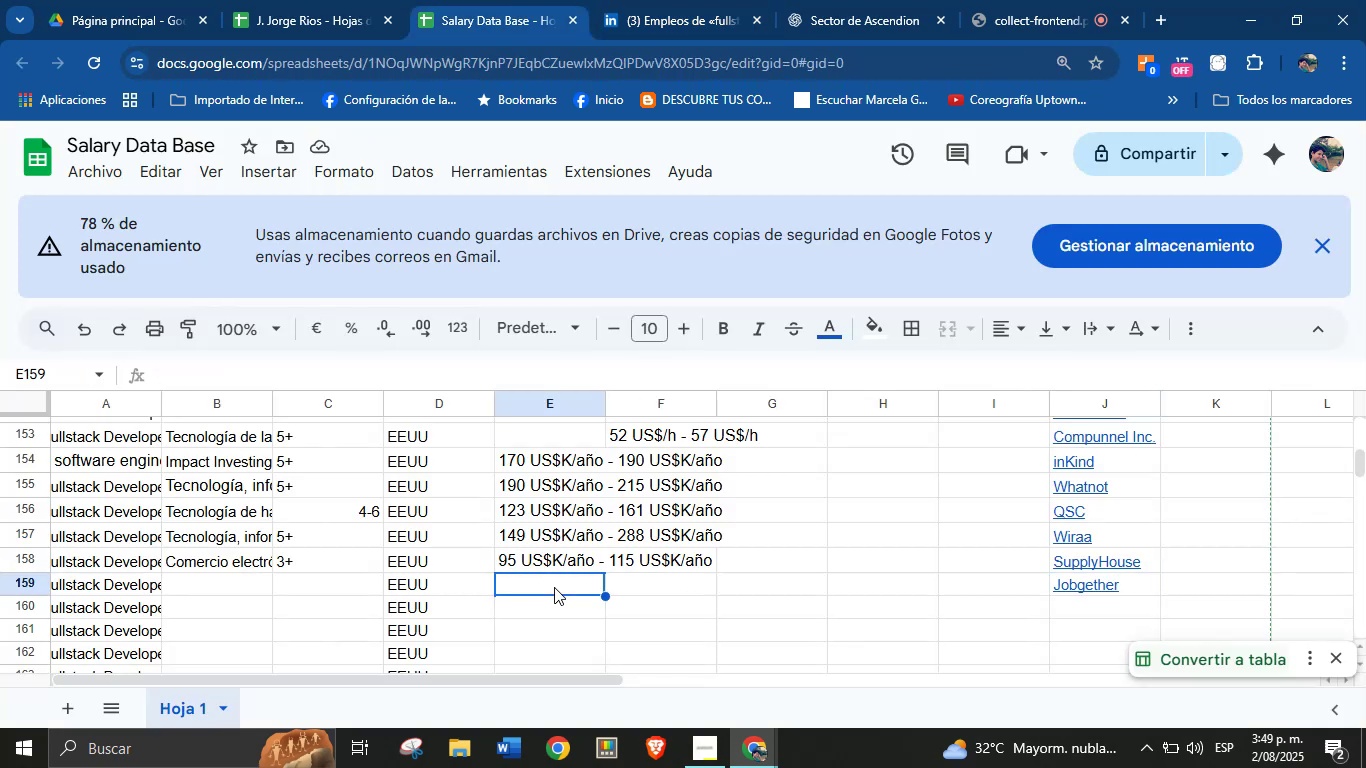 
key(Control+ControlLeft)
 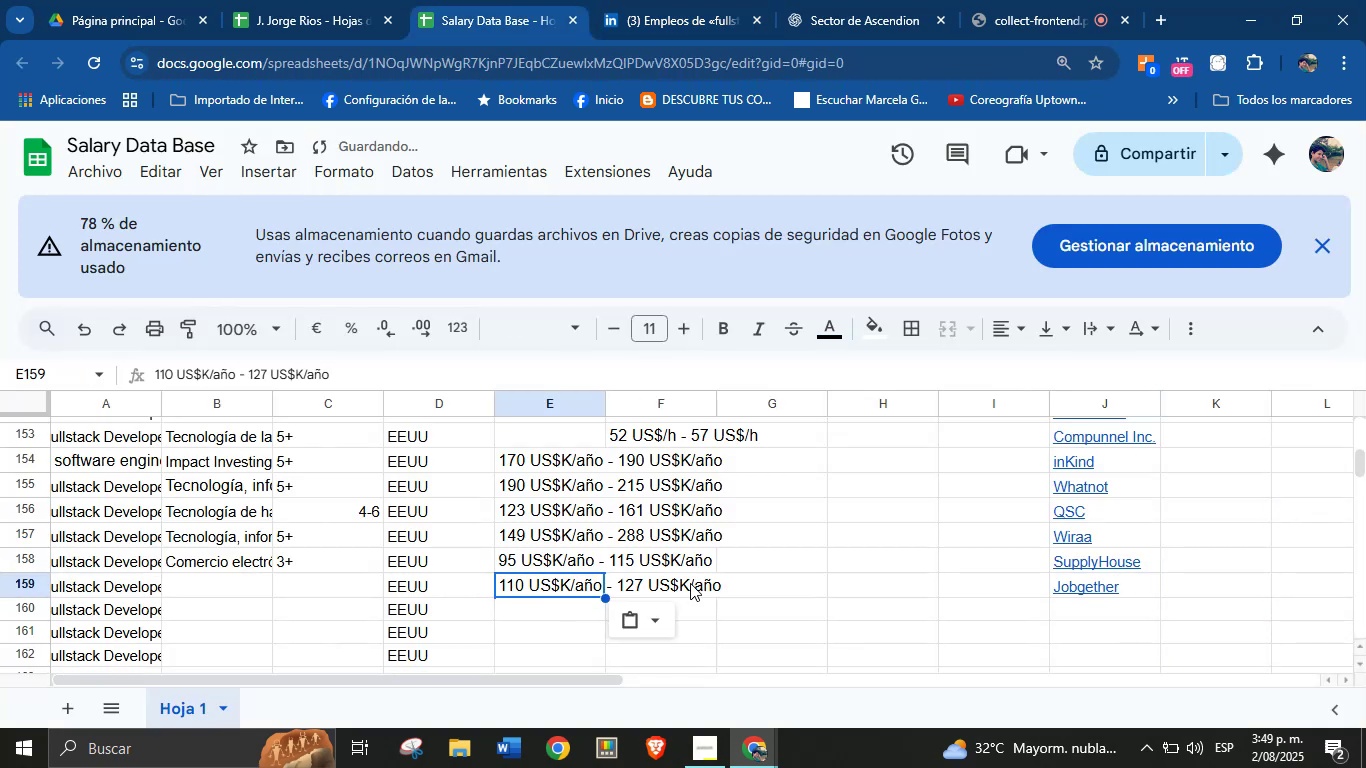 
key(Control+V)
 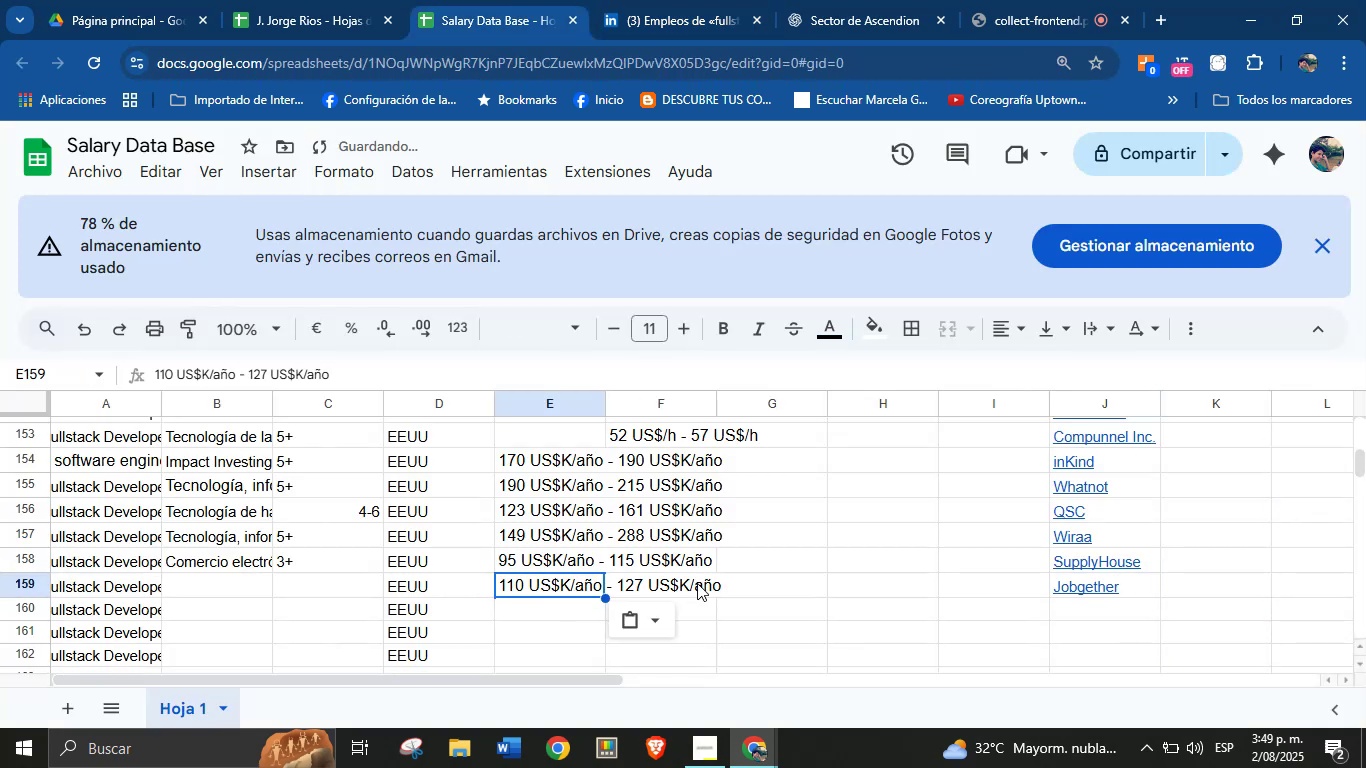 
left_click([705, 585])
 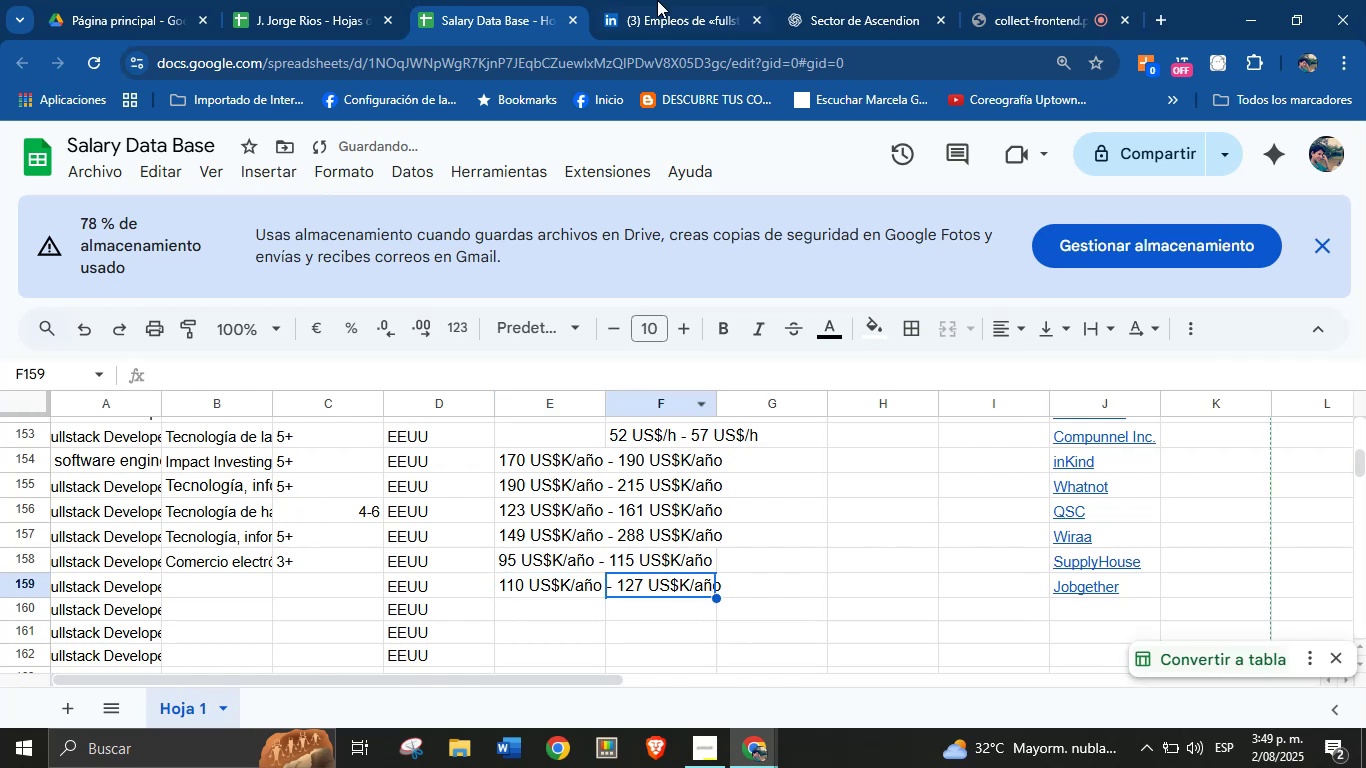 
left_click([663, 0])
 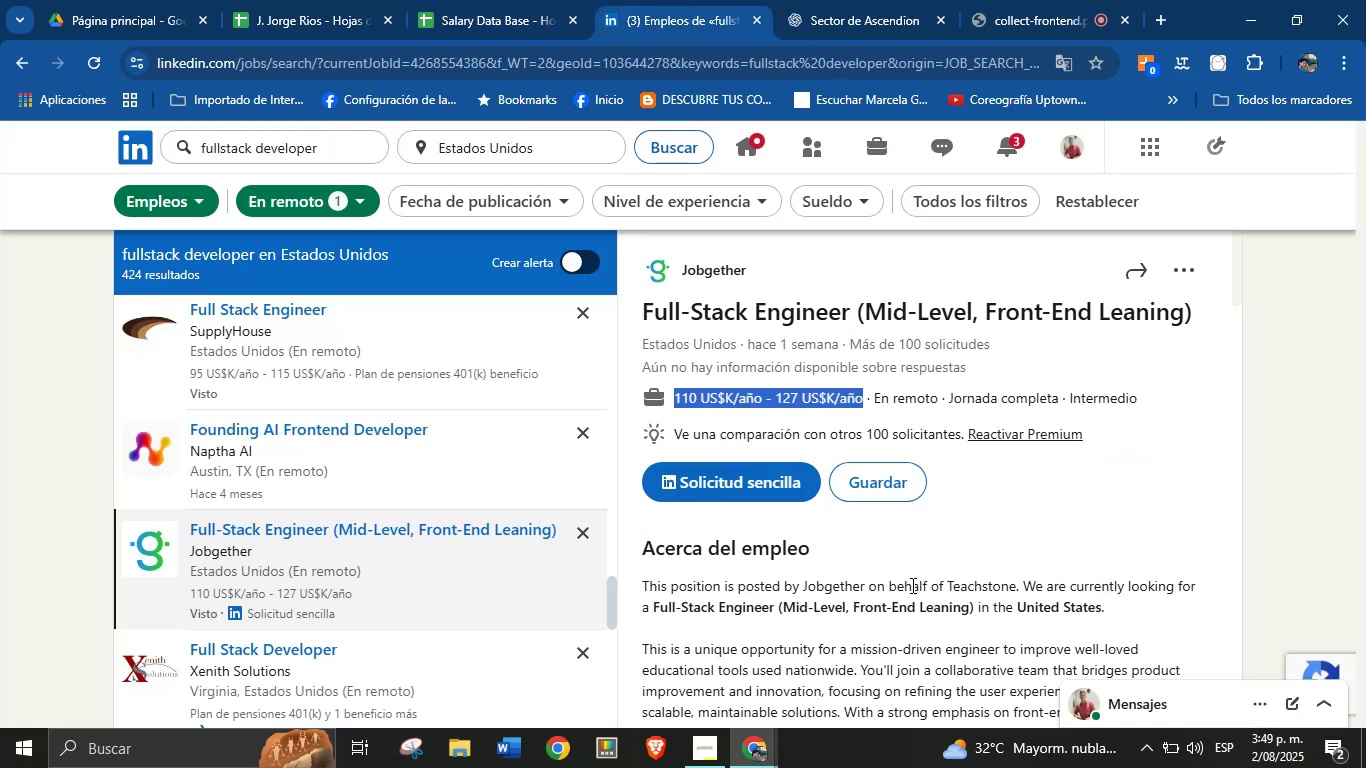 
left_click([921, 617])
 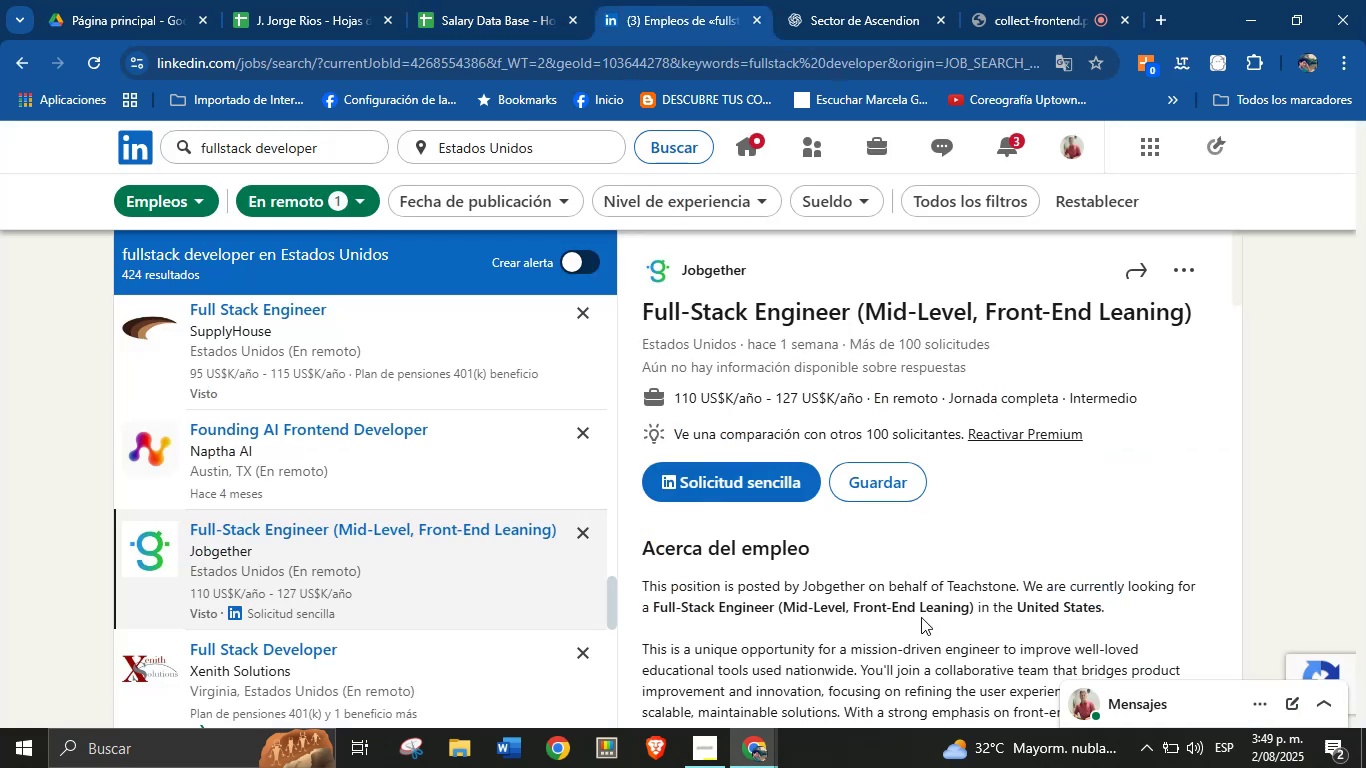 
scroll: coordinate [804, 524], scroll_direction: down, amount: 9.0
 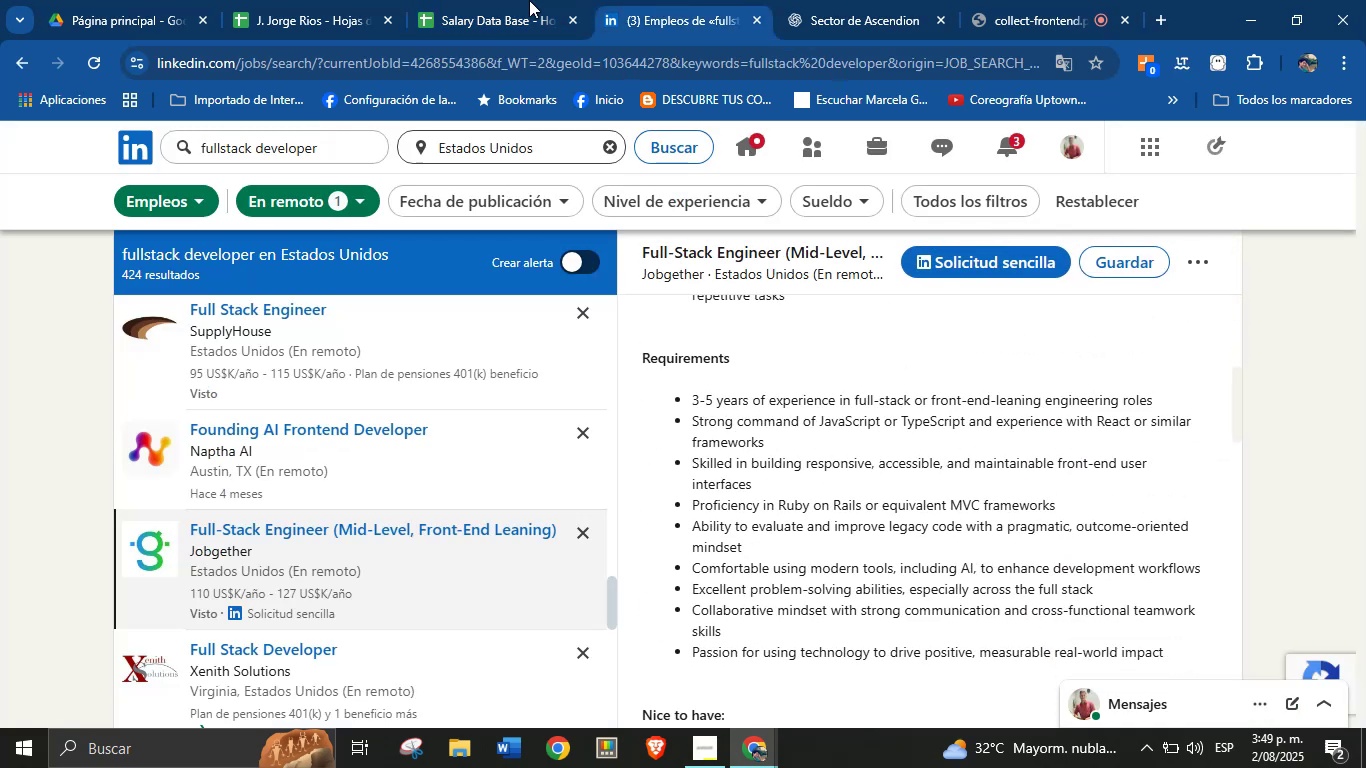 
left_click([468, 0])
 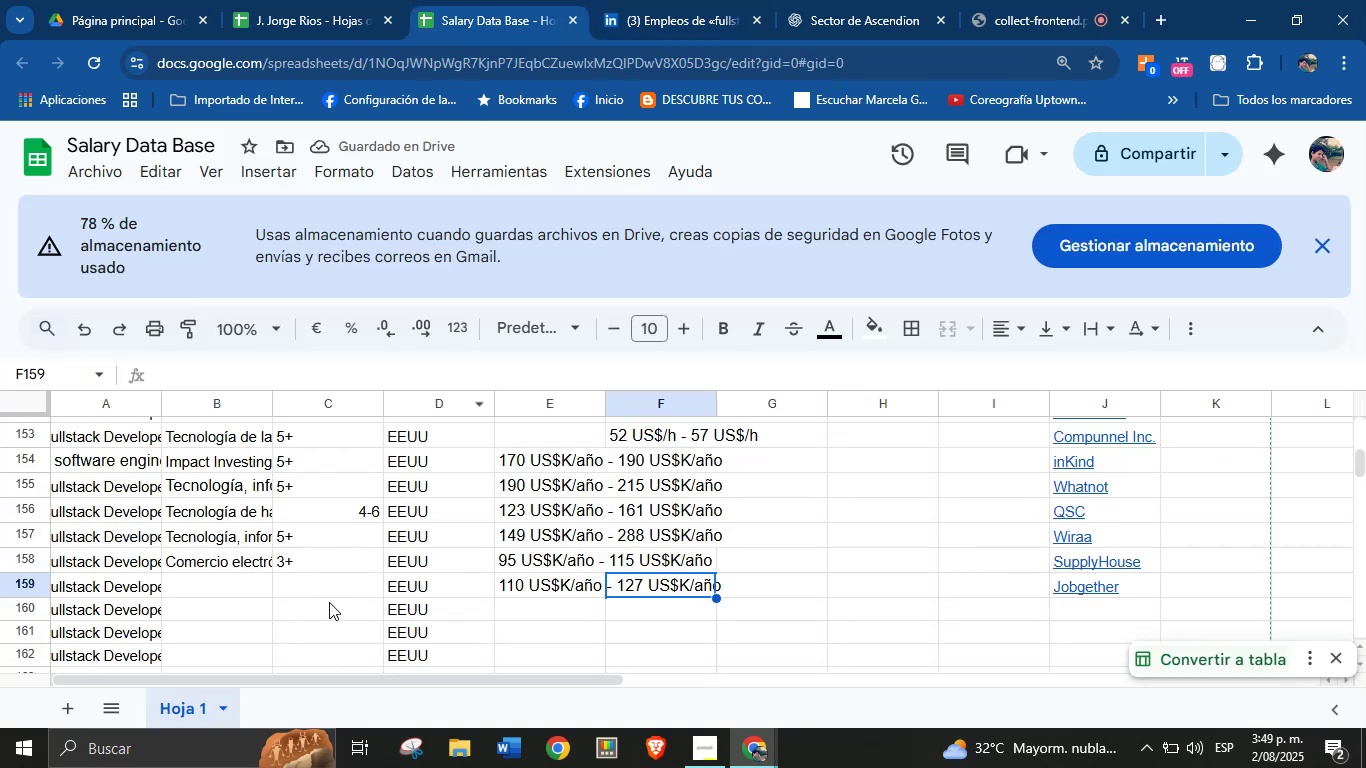 
left_click([324, 587])
 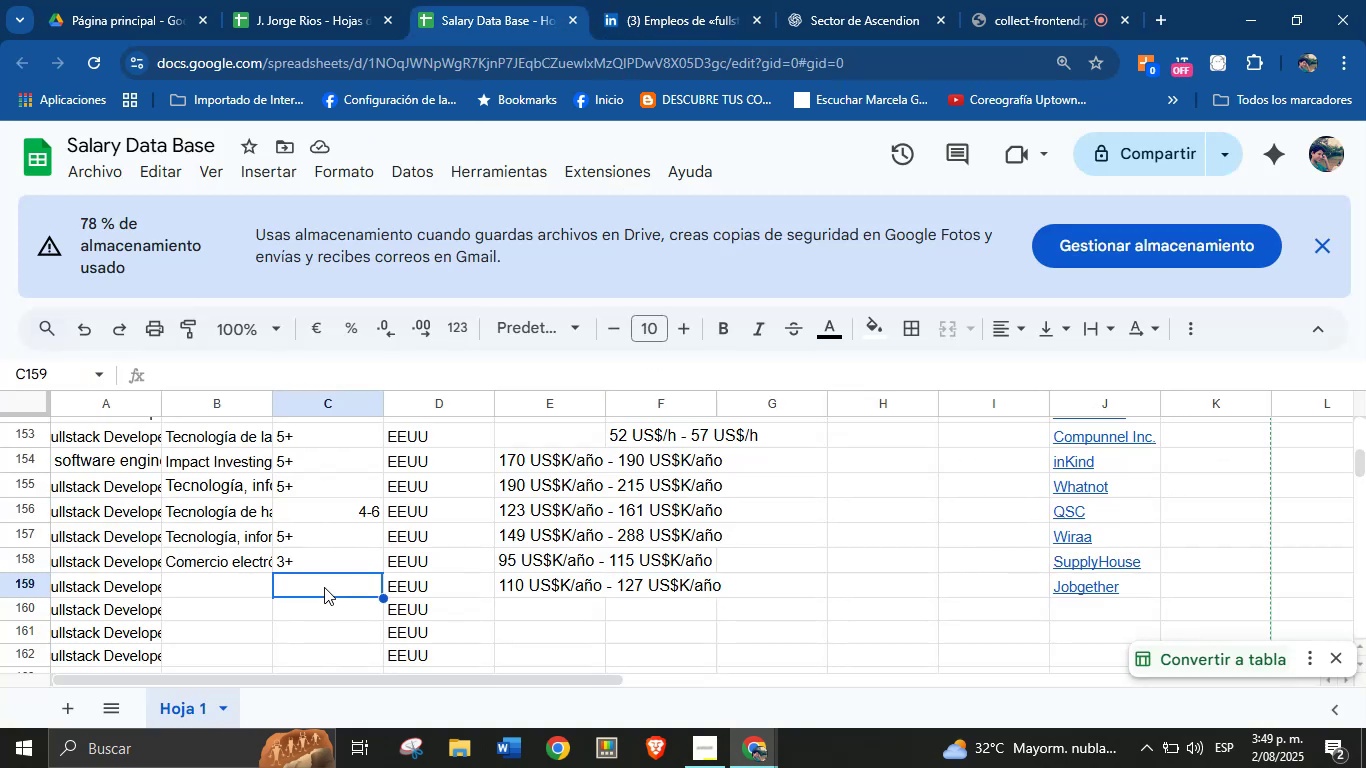 
key(3)
 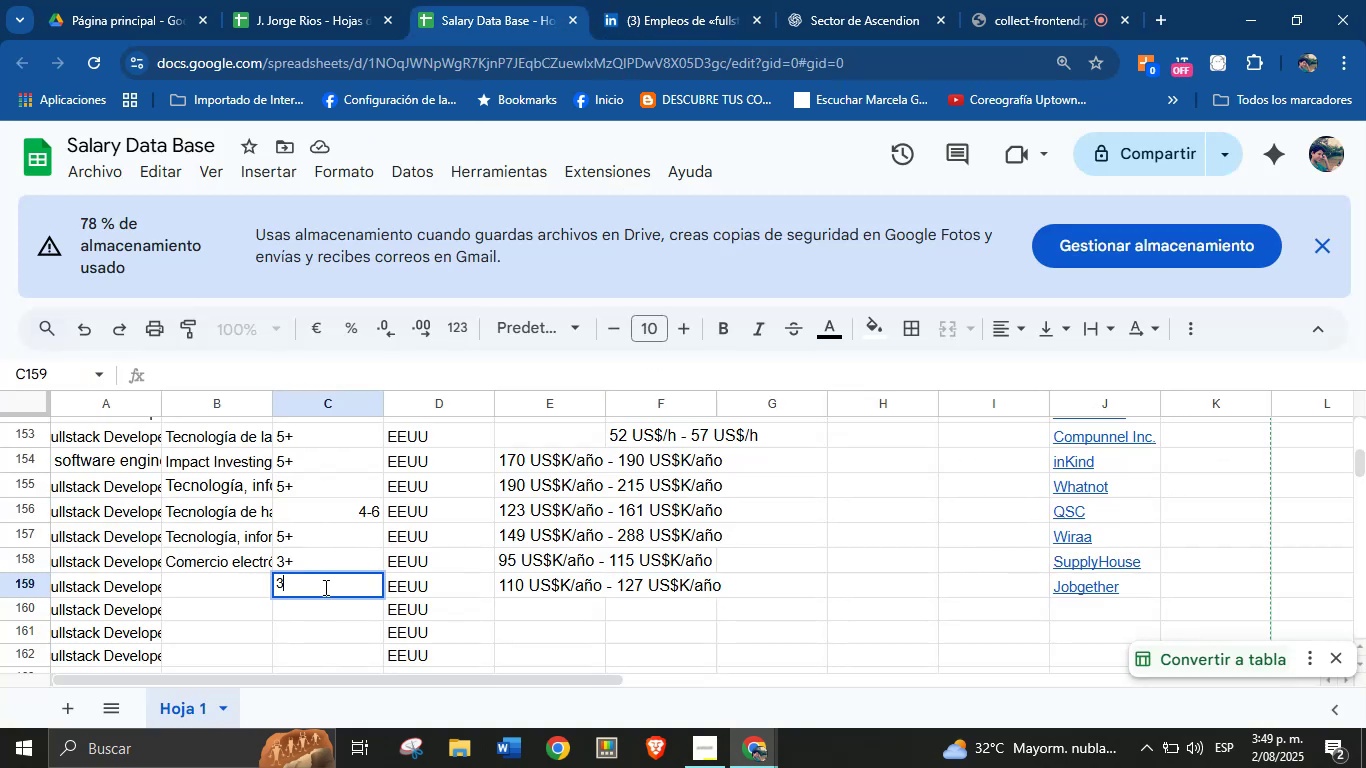 
key(Minus)
 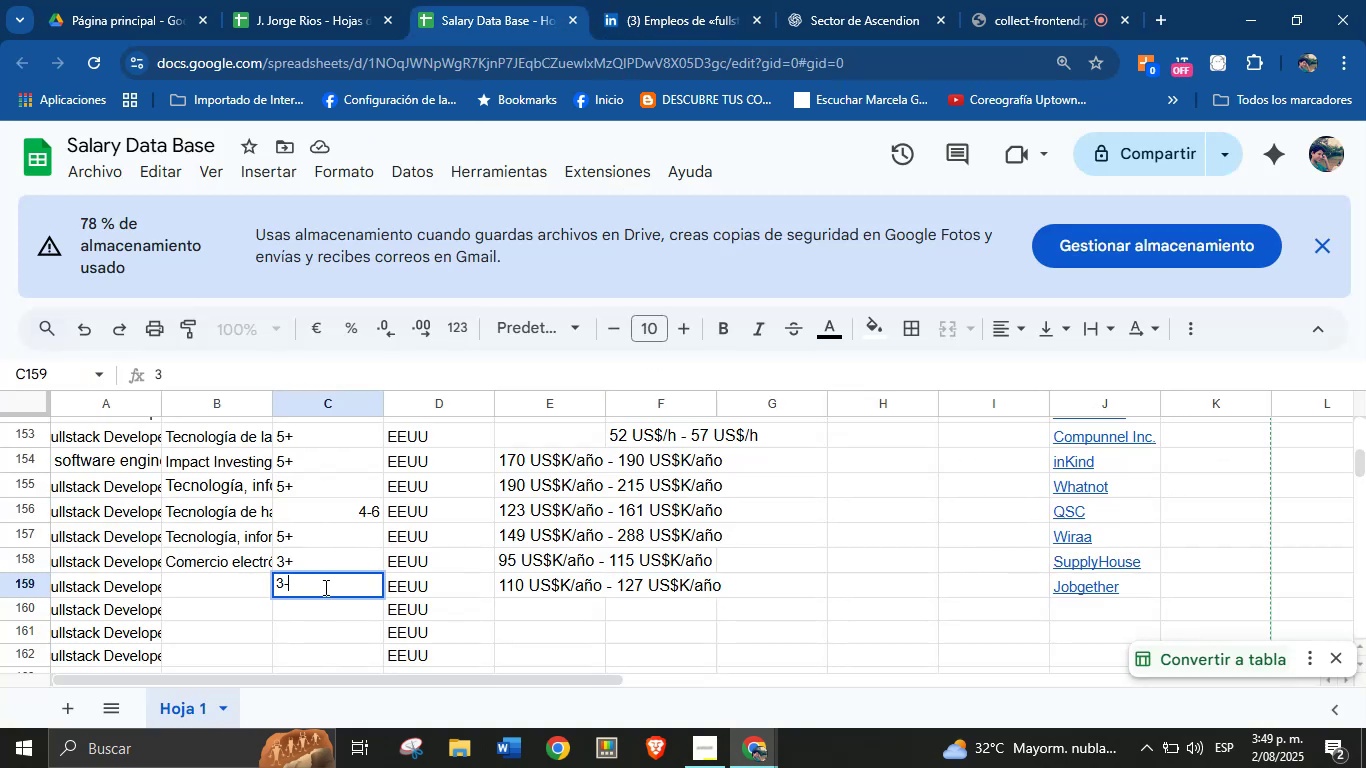 
key(5)
 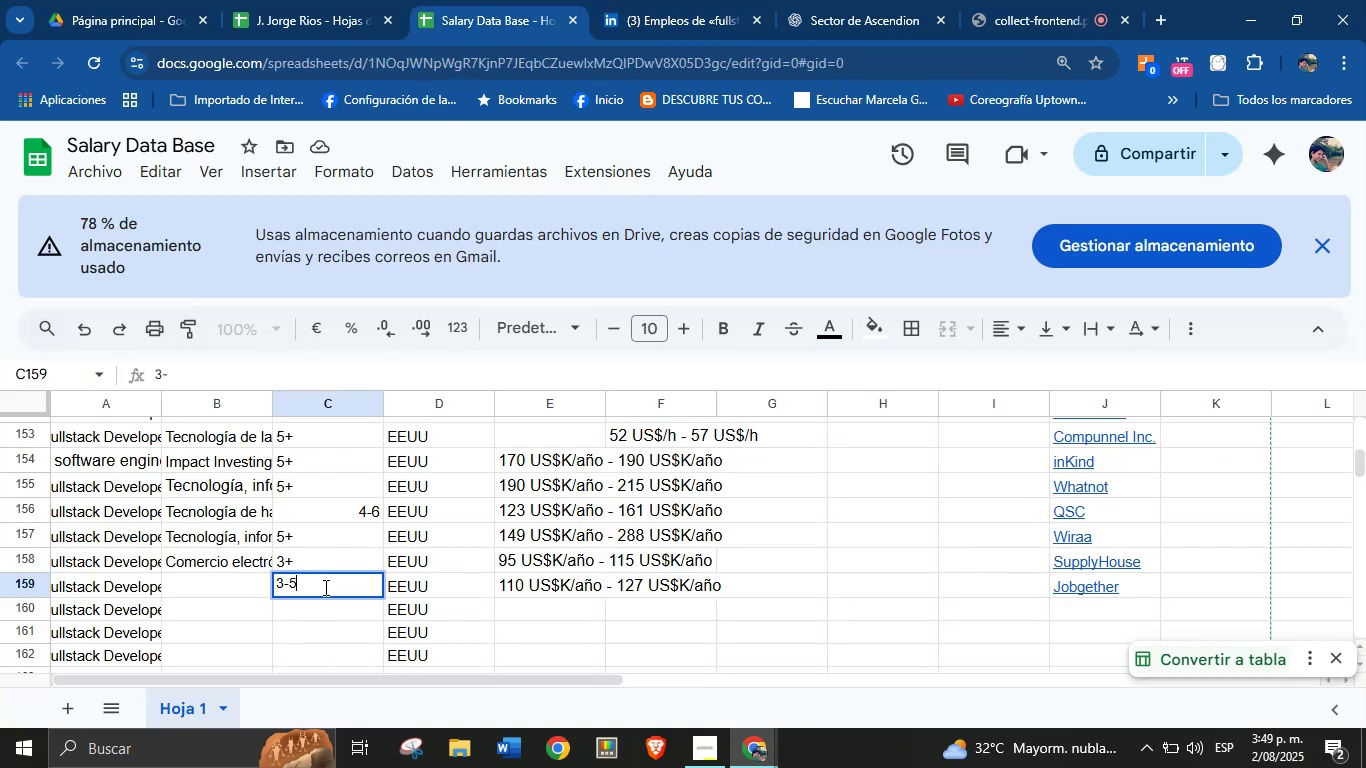 
key(Enter)
 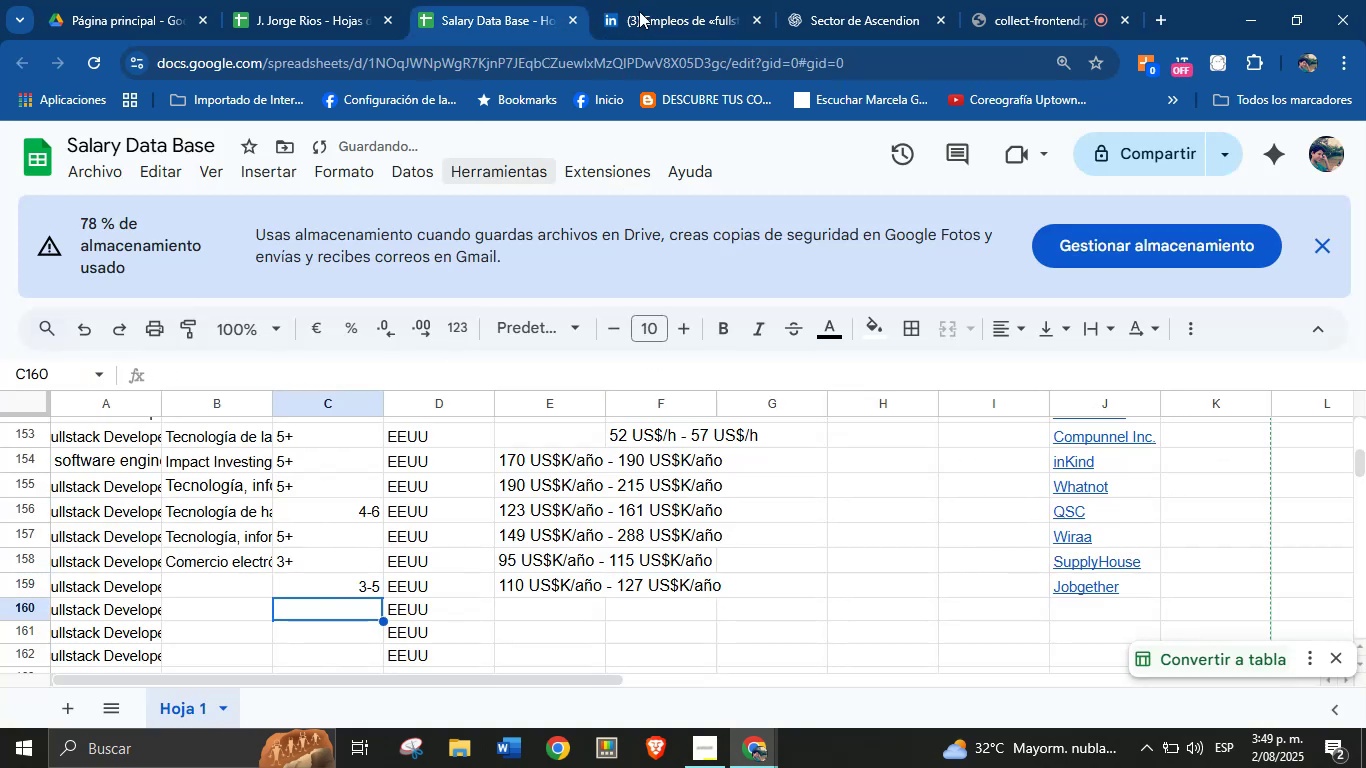 
left_click([712, 0])
 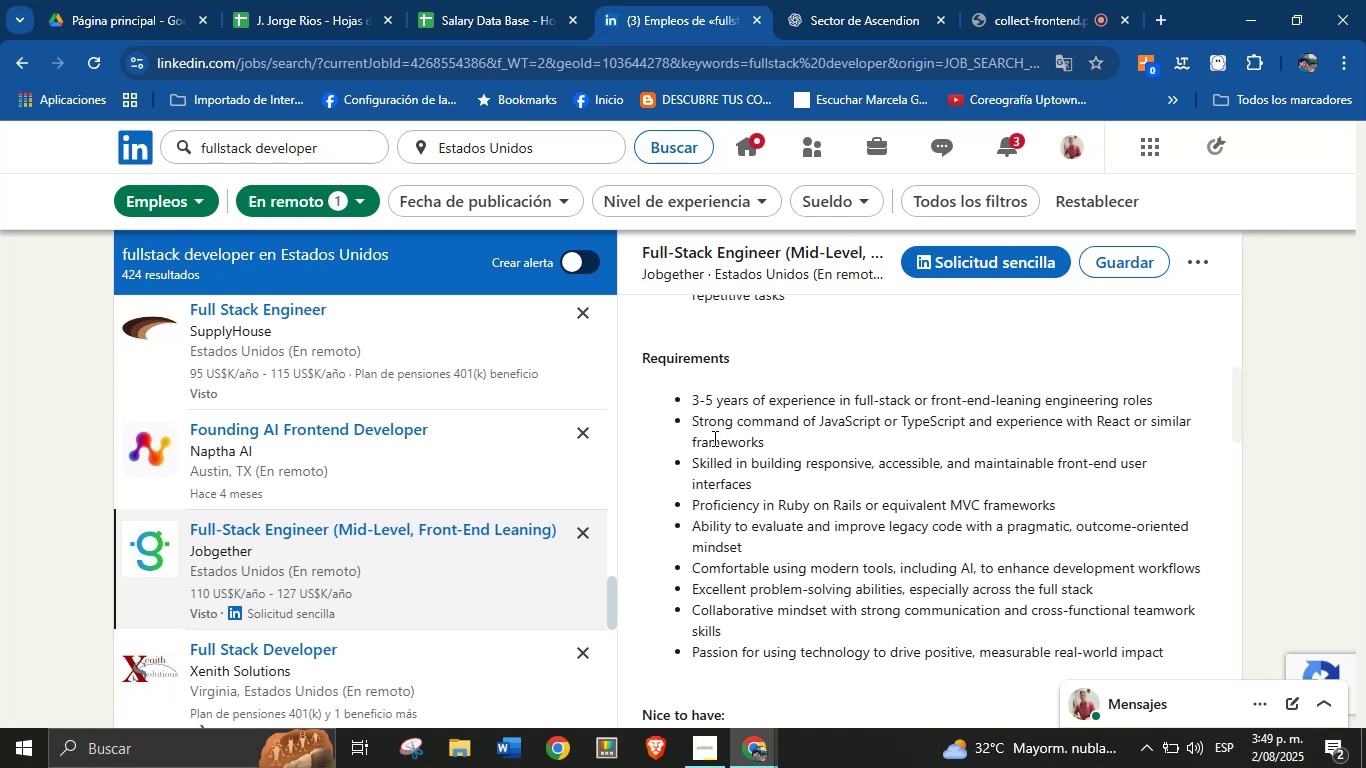 
scroll: coordinate [766, 440], scroll_direction: down, amount: 2.0
 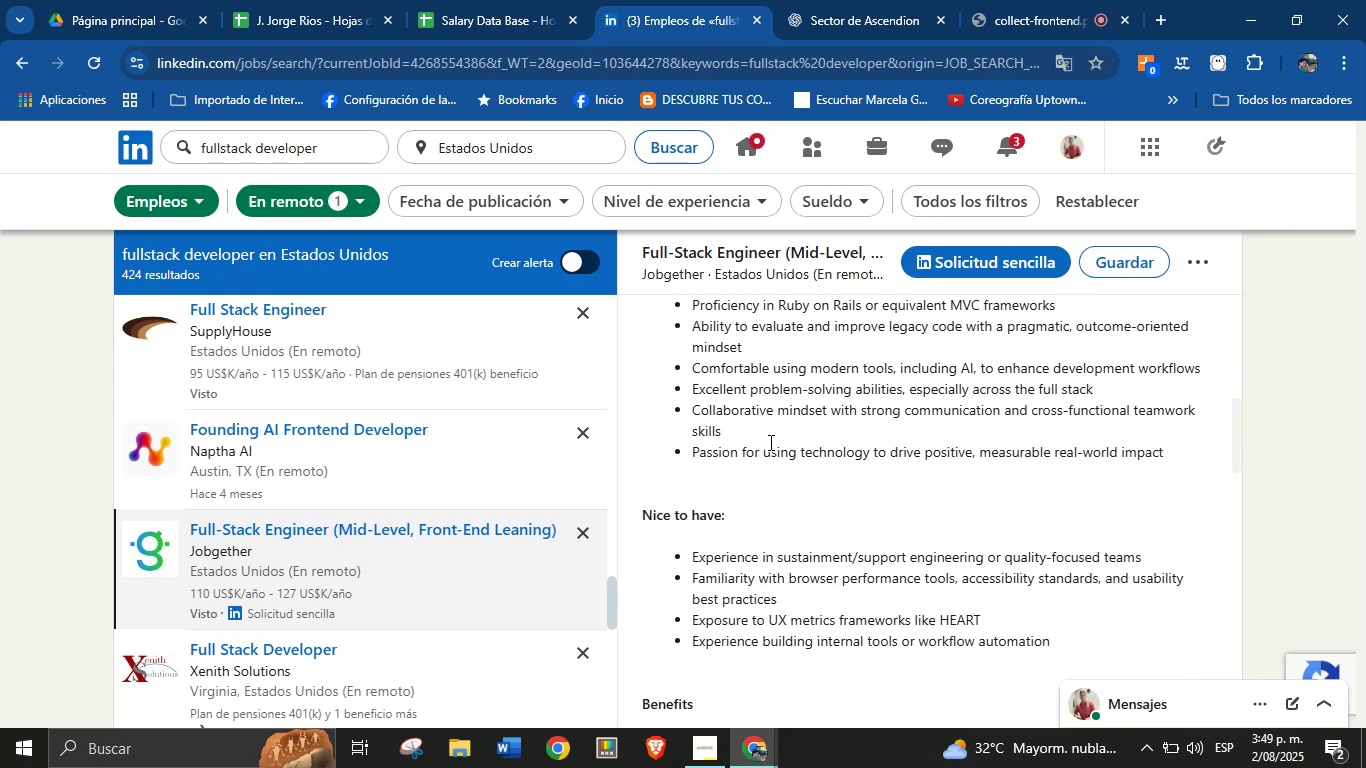 
wait(8.83)
 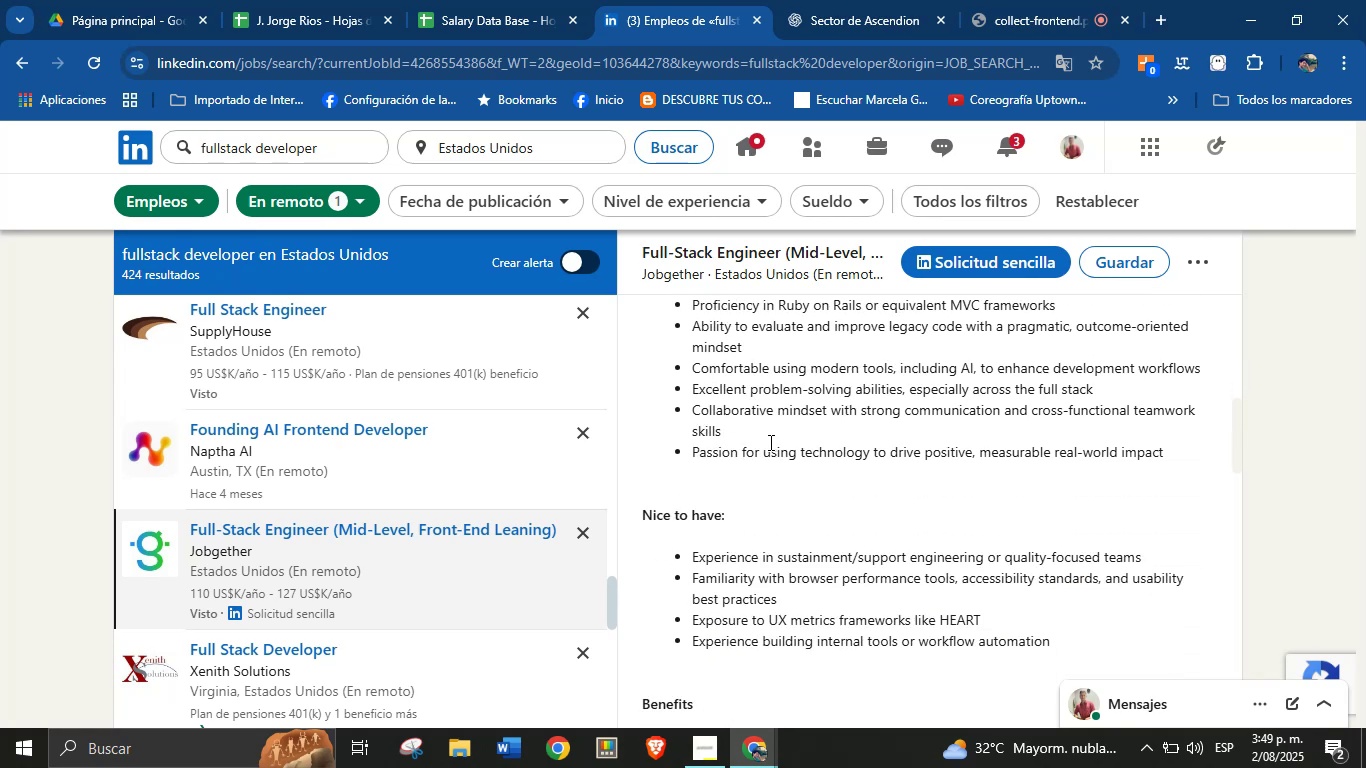 
left_click([794, 407])
 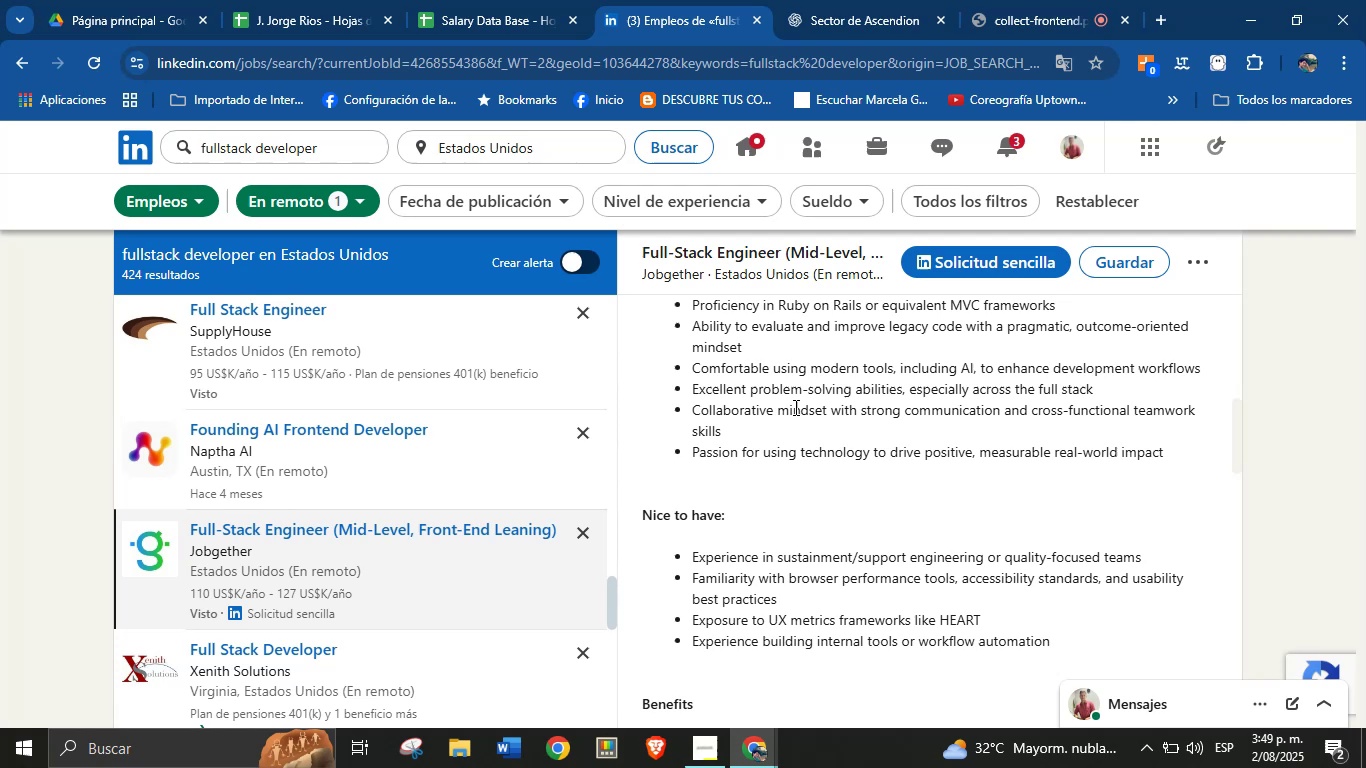 
scroll: coordinate [794, 425], scroll_direction: down, amount: 3.0
 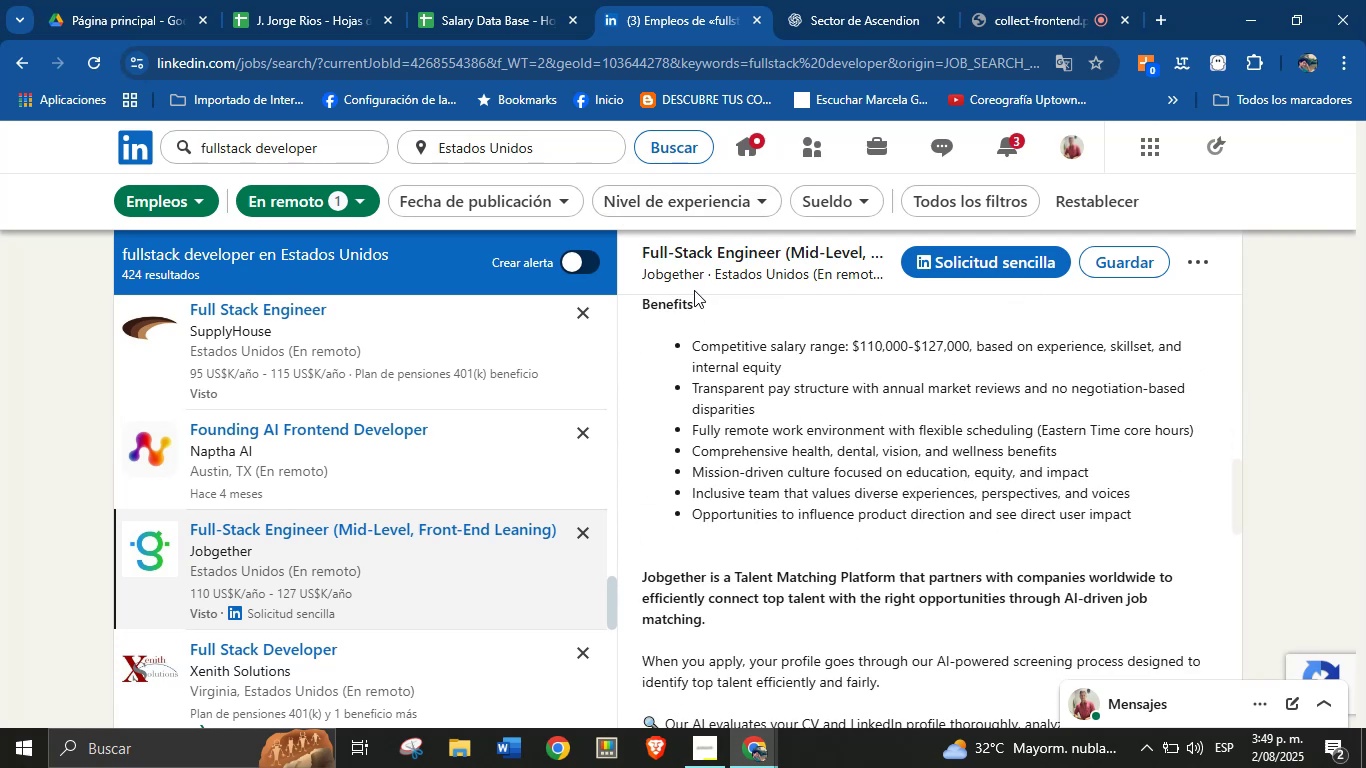 
wait(5.81)
 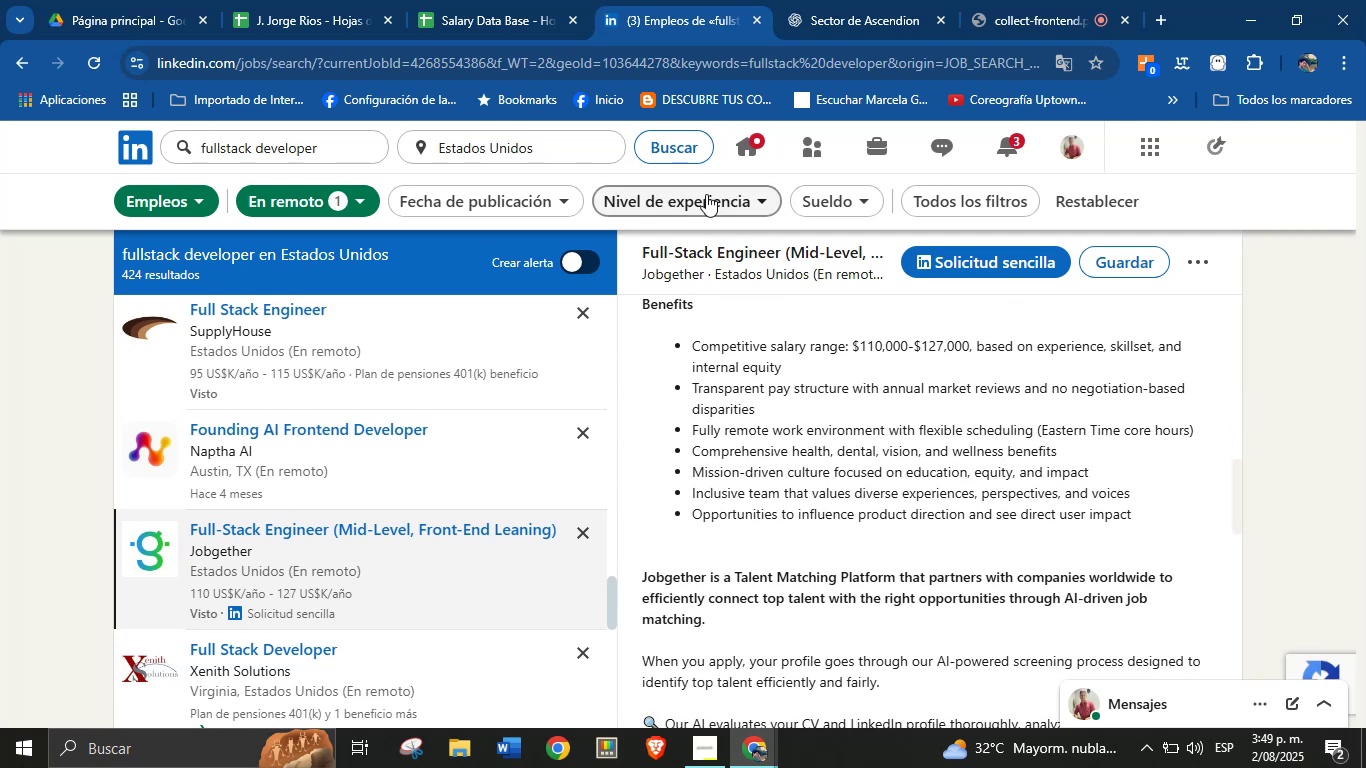 
left_click([506, 0])
 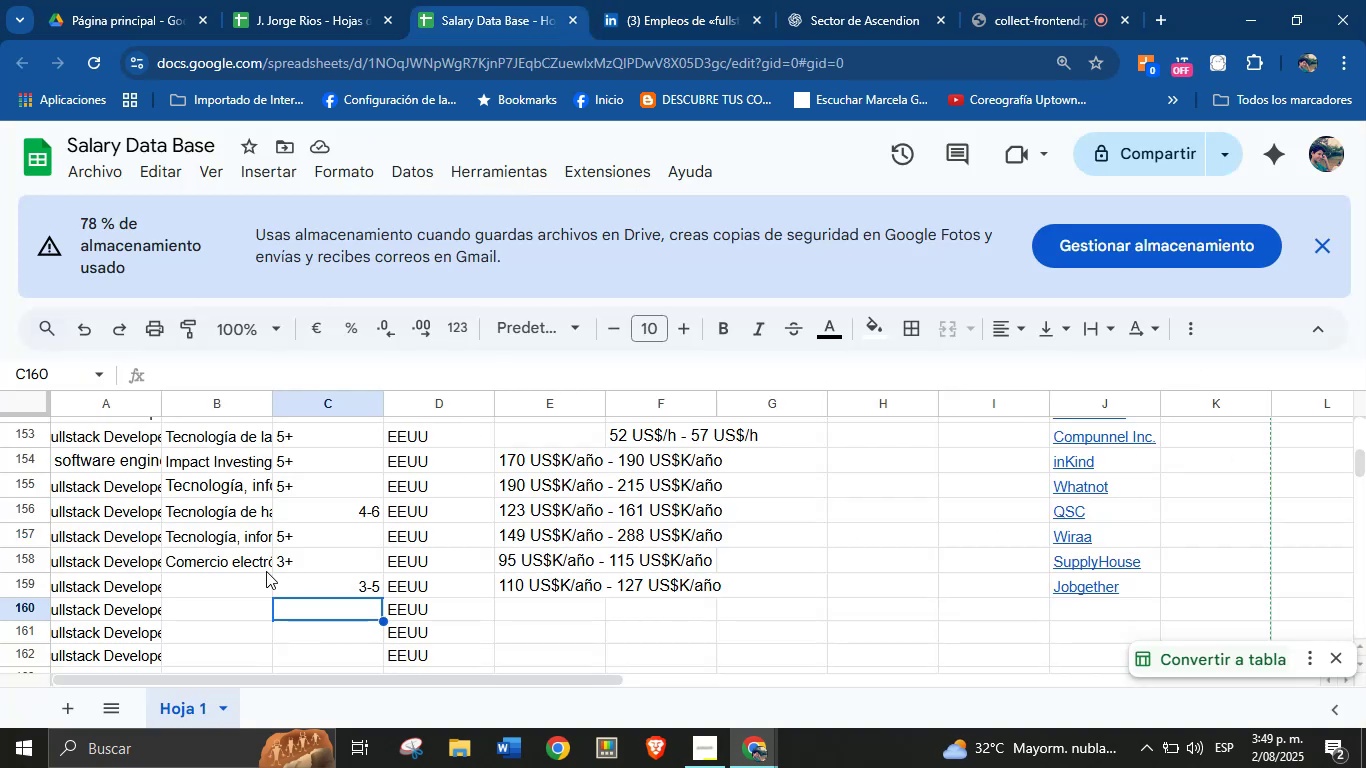 
left_click([233, 588])
 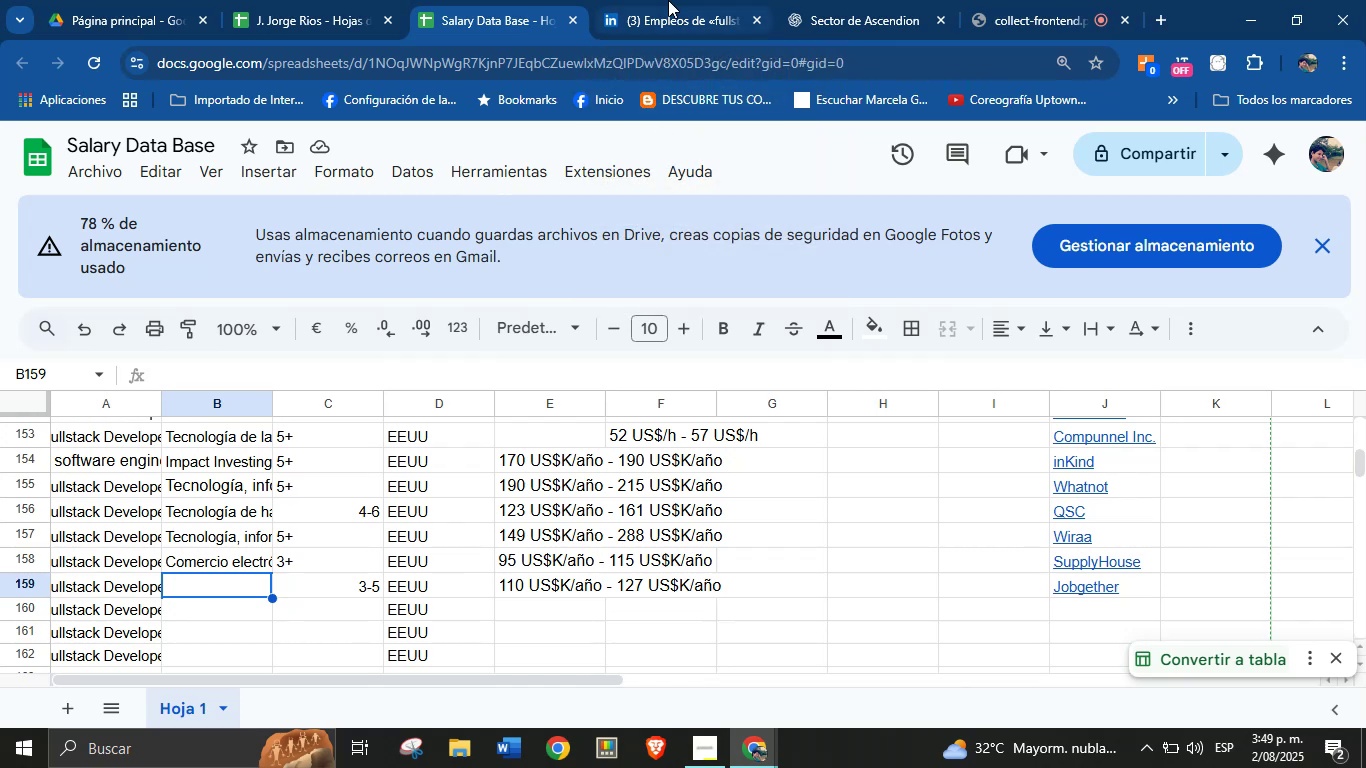 
wait(5.1)
 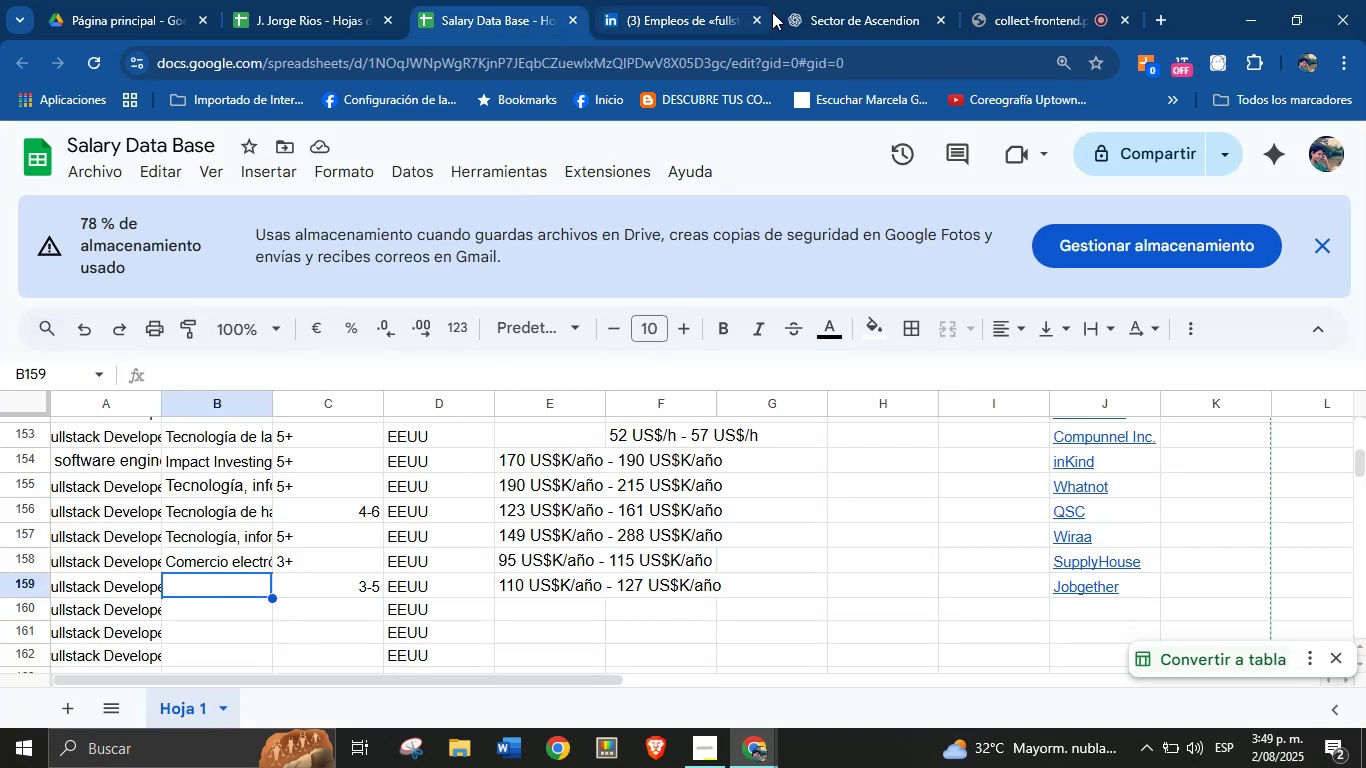 
left_click([674, 0])
 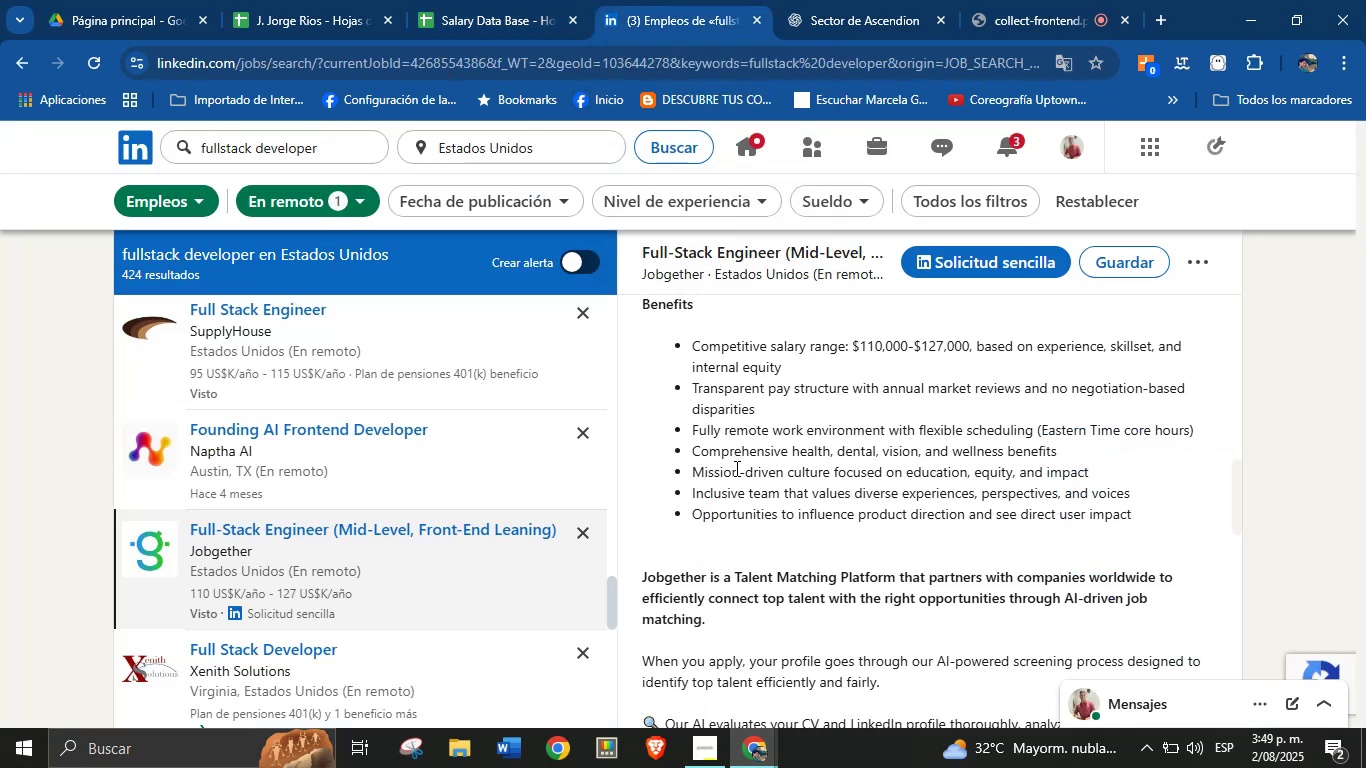 
scroll: coordinate [795, 461], scroll_direction: down, amount: 1.0
 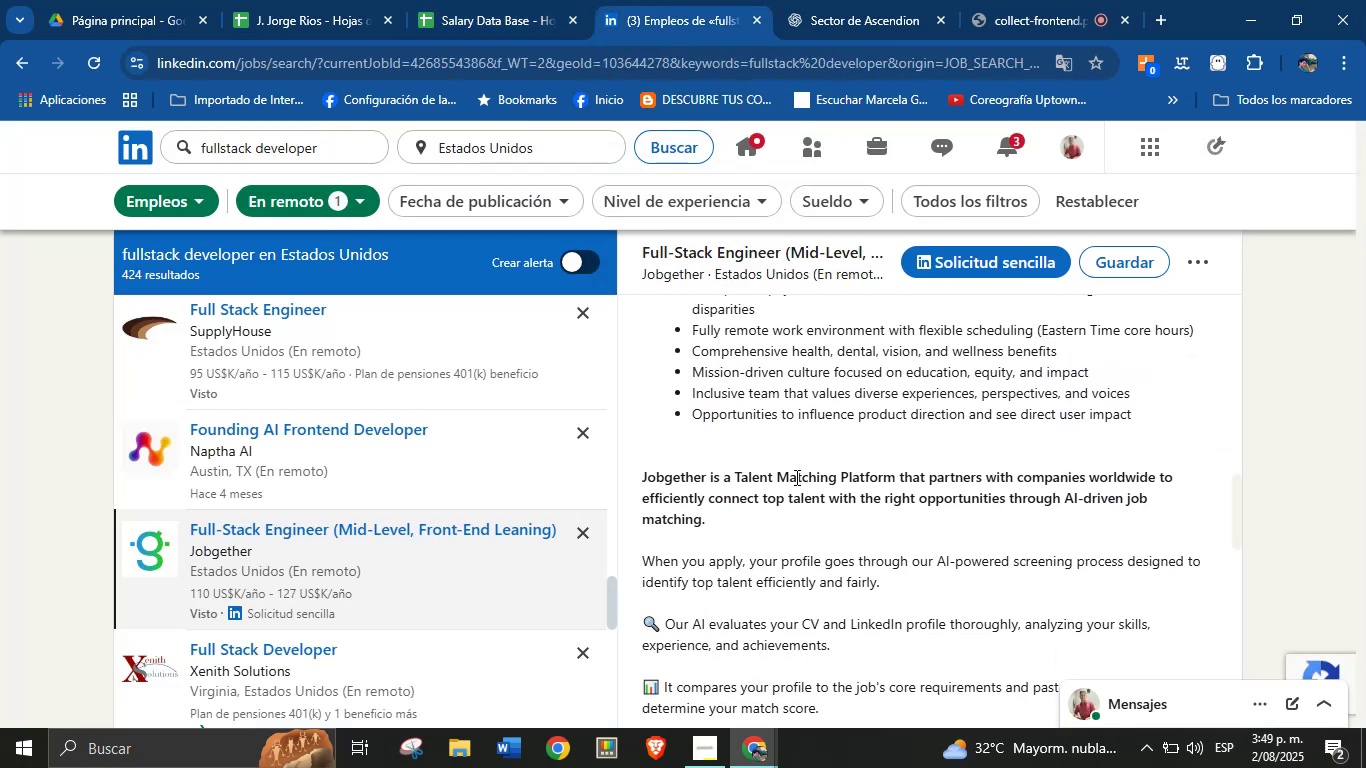 
scroll: coordinate [795, 478], scroll_direction: up, amount: 1.0
 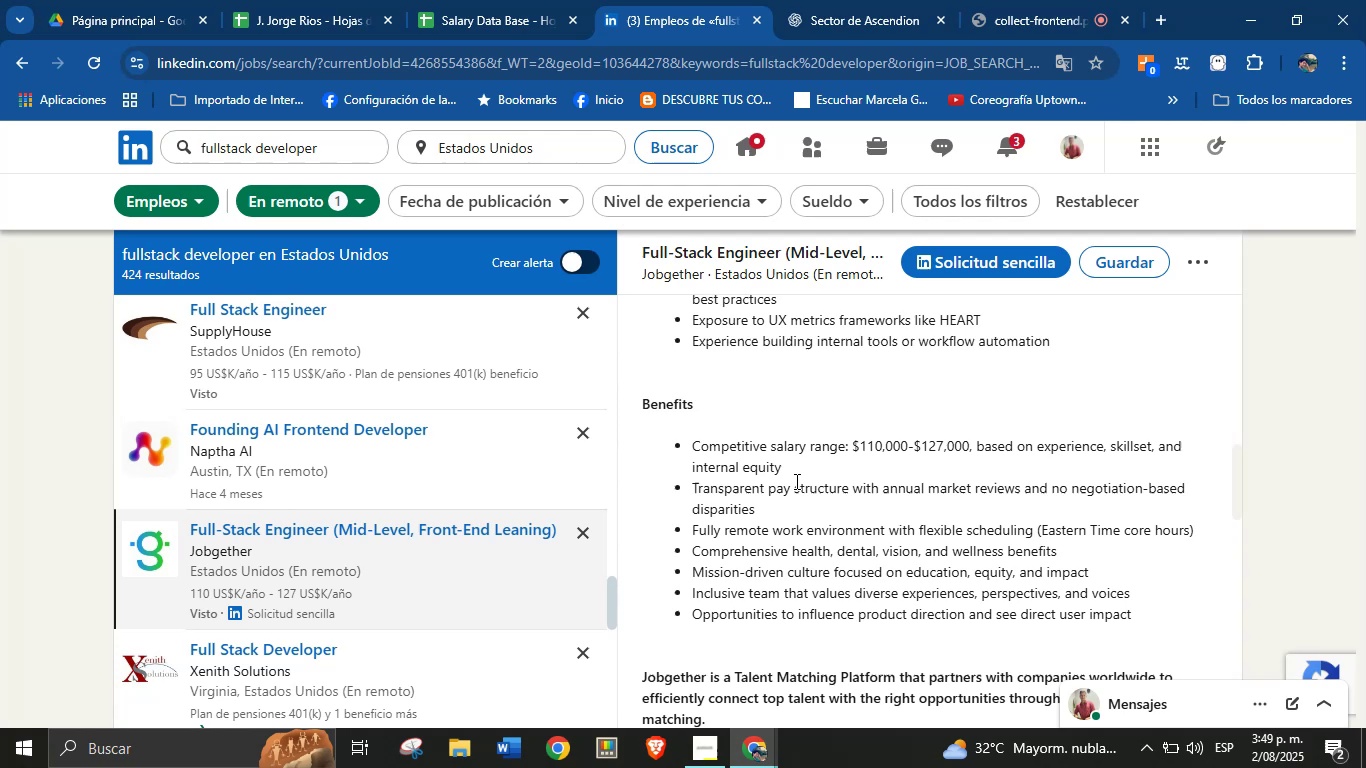 
wait(8.6)
 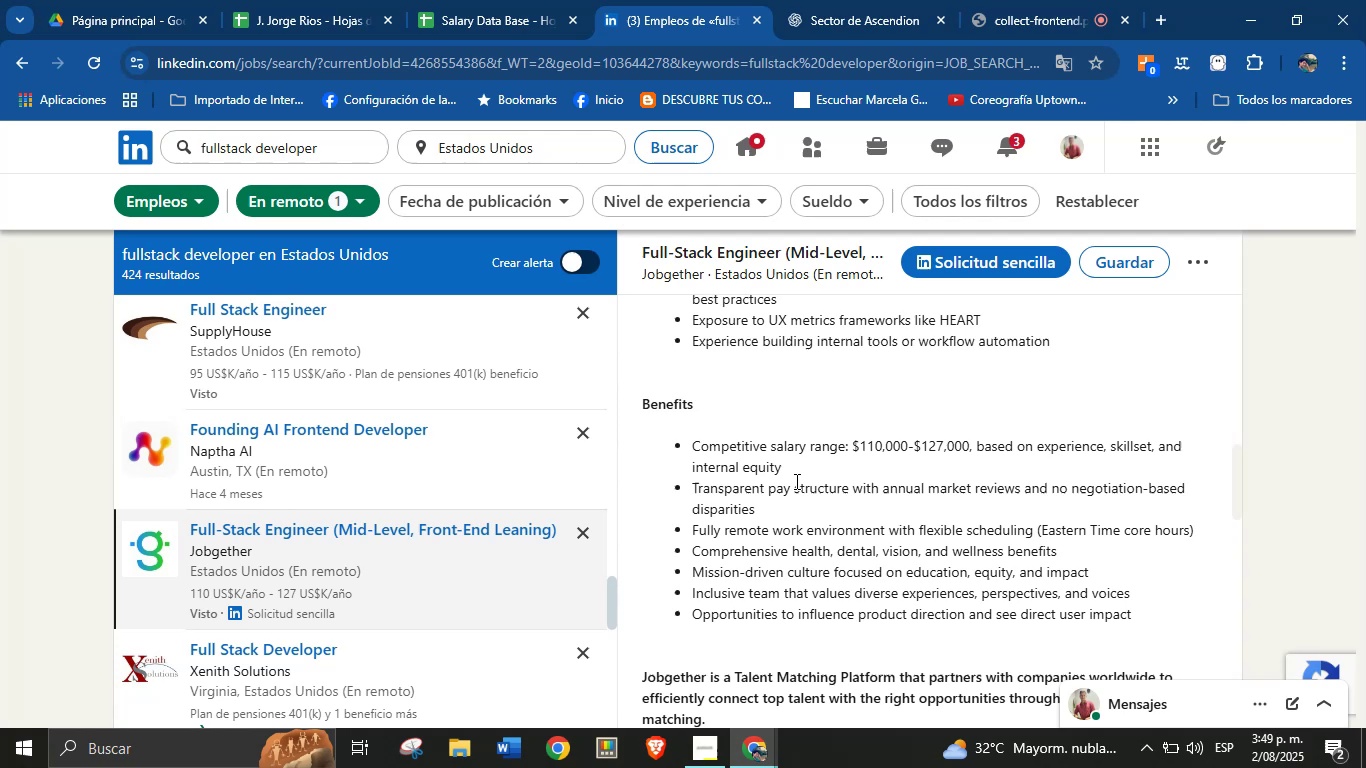 
left_click([528, 0])
 